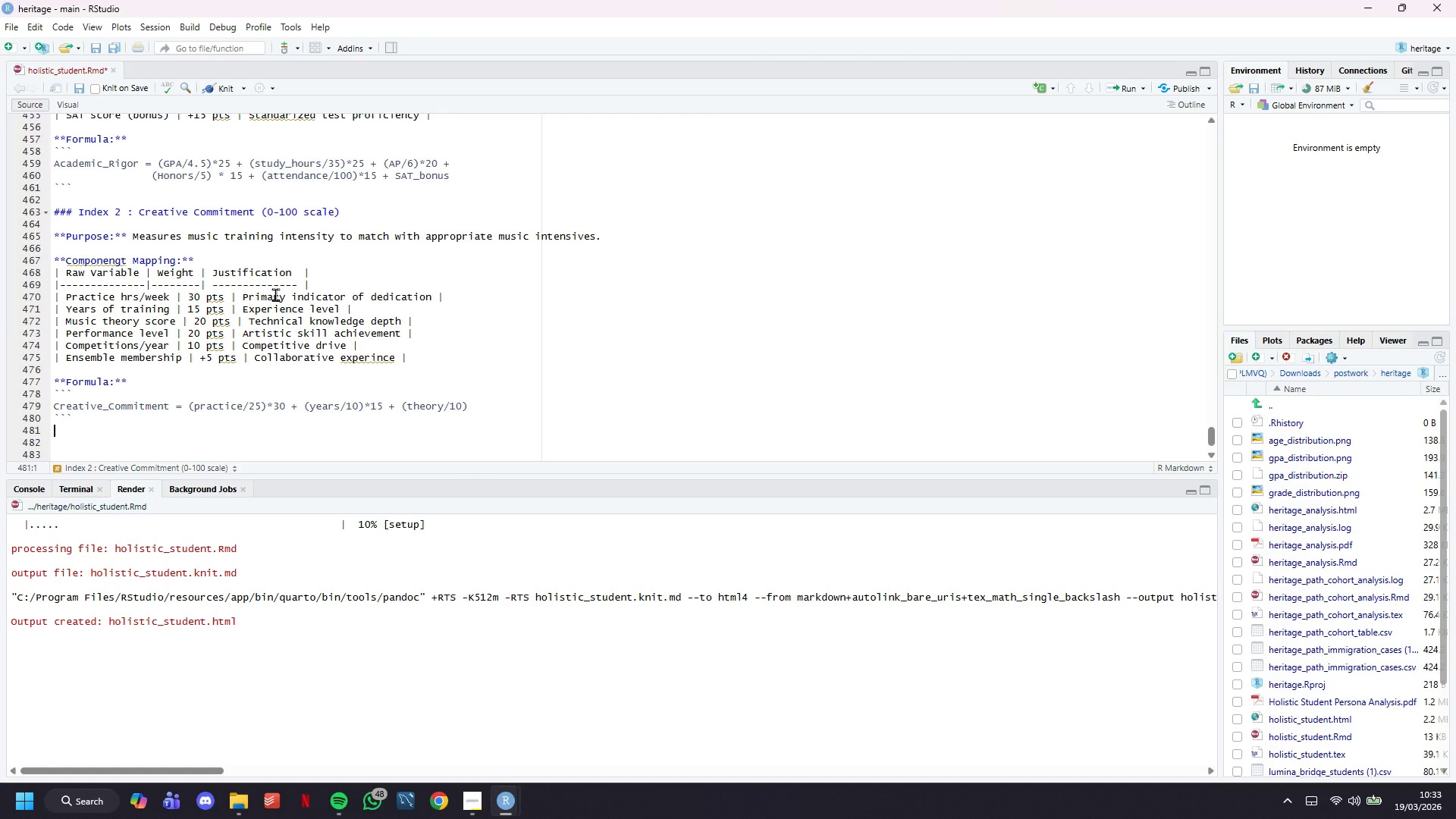 
key(ArrowLeft)
 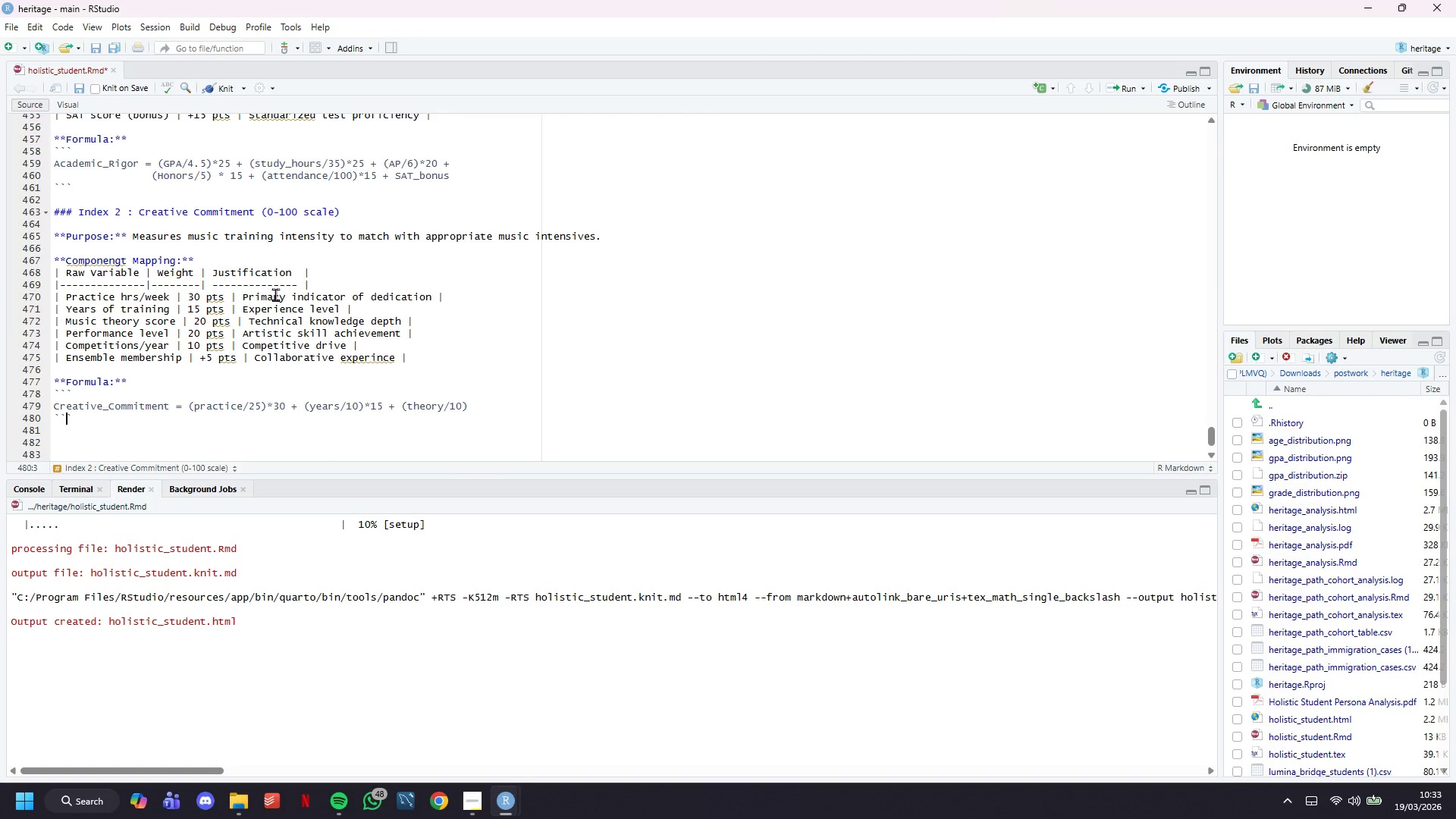 
key(ArrowLeft)
 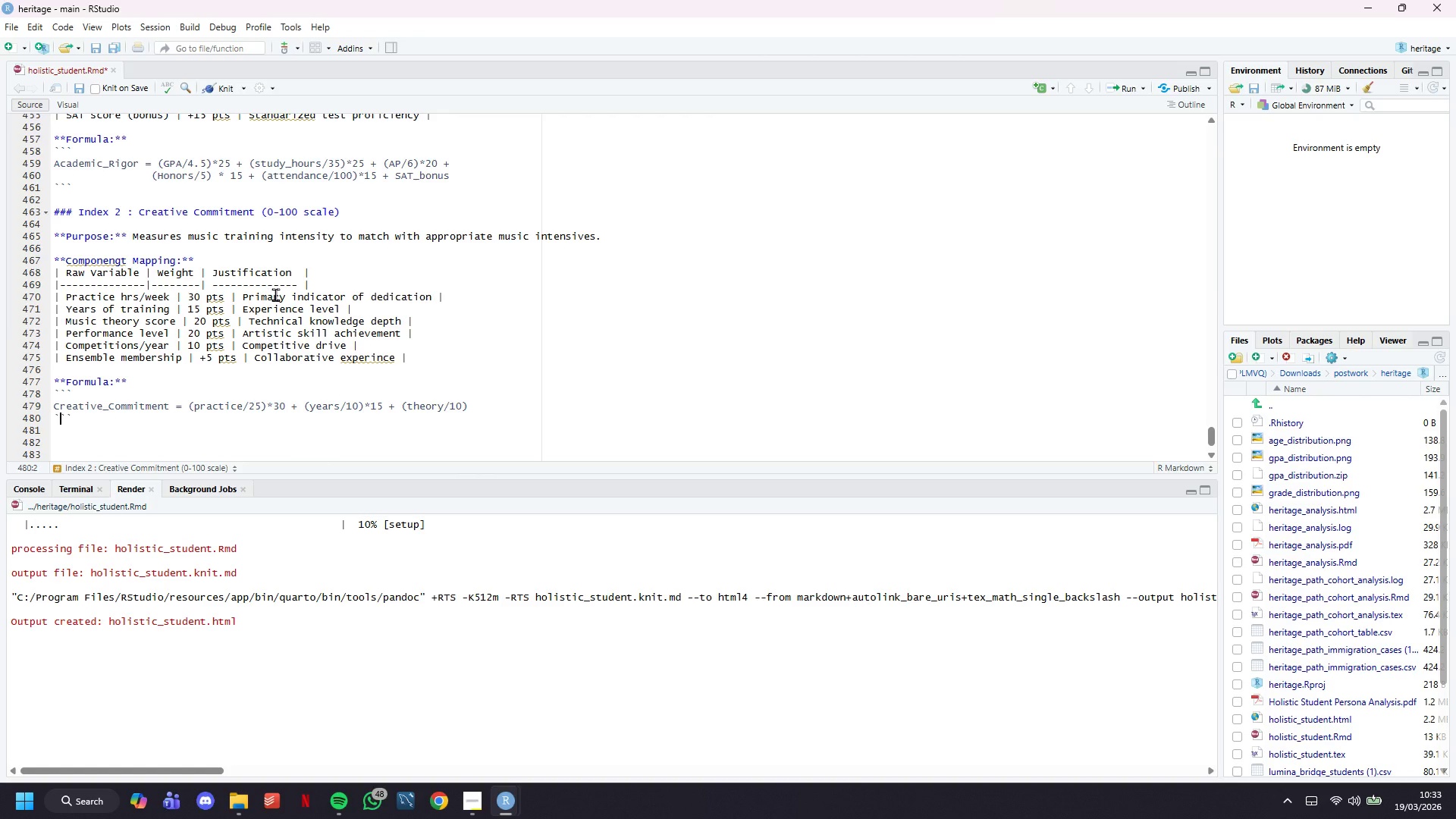 
key(ArrowLeft)
 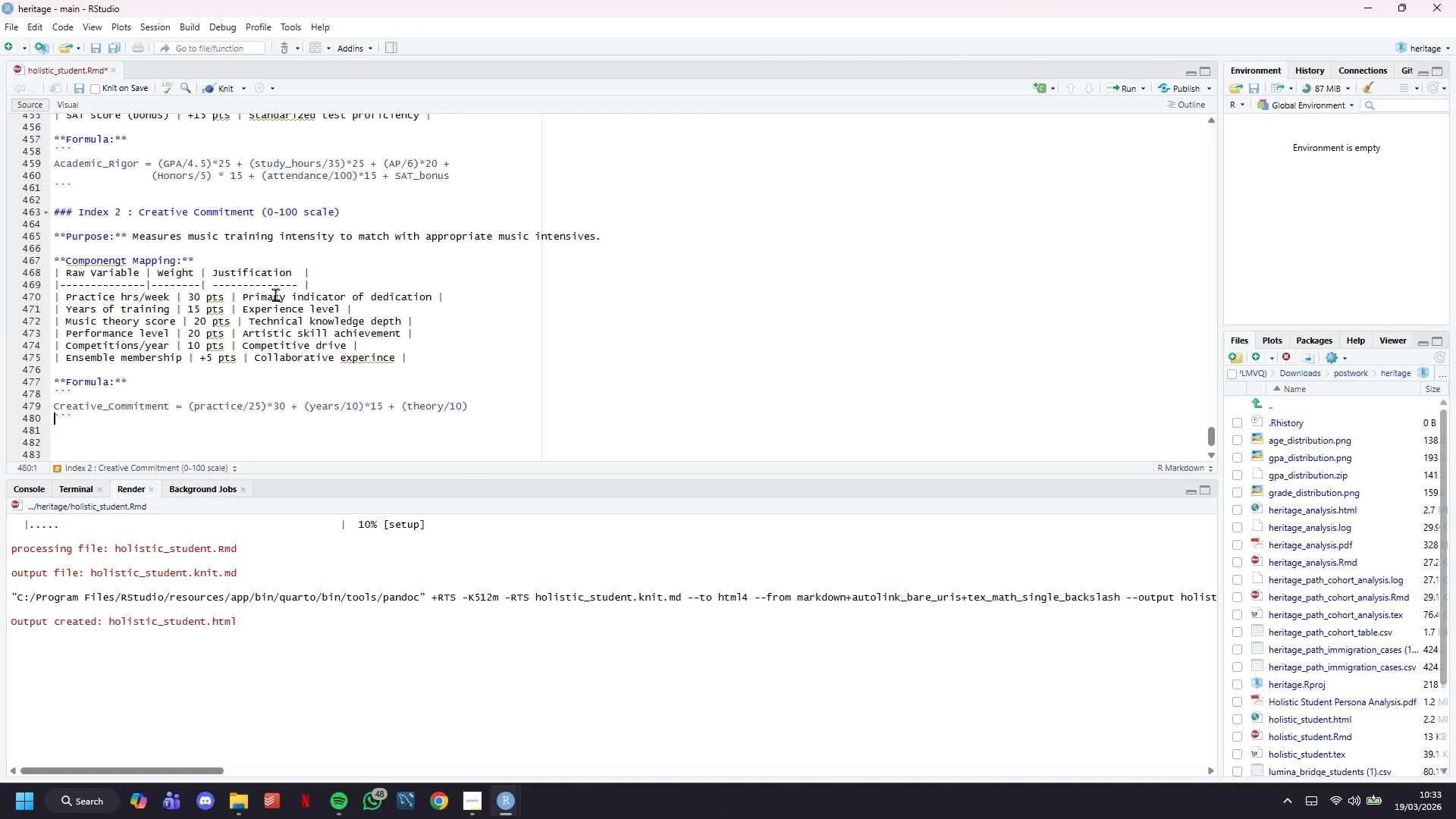 
key(ArrowLeft)
 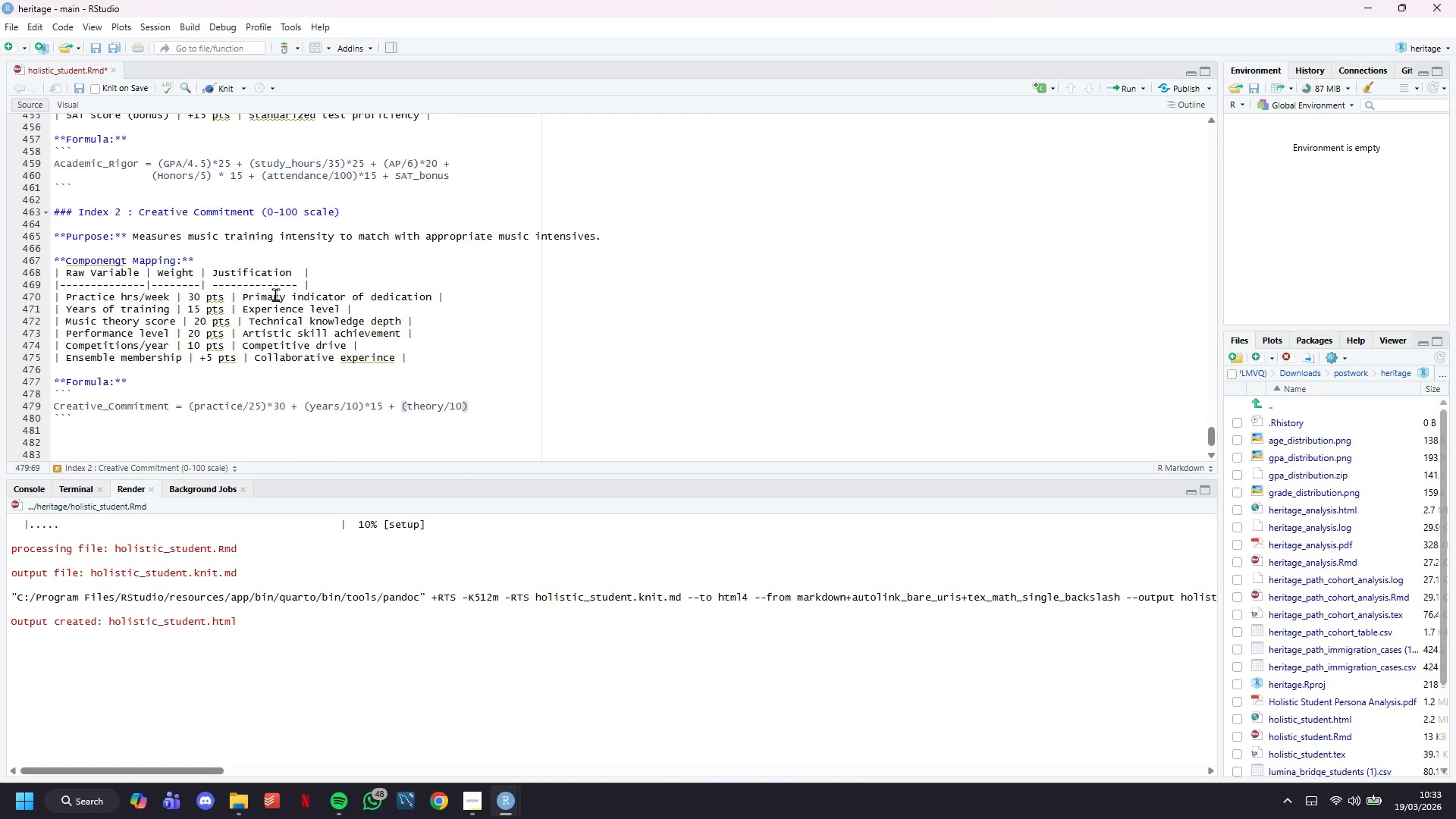 
type(*20 +)
 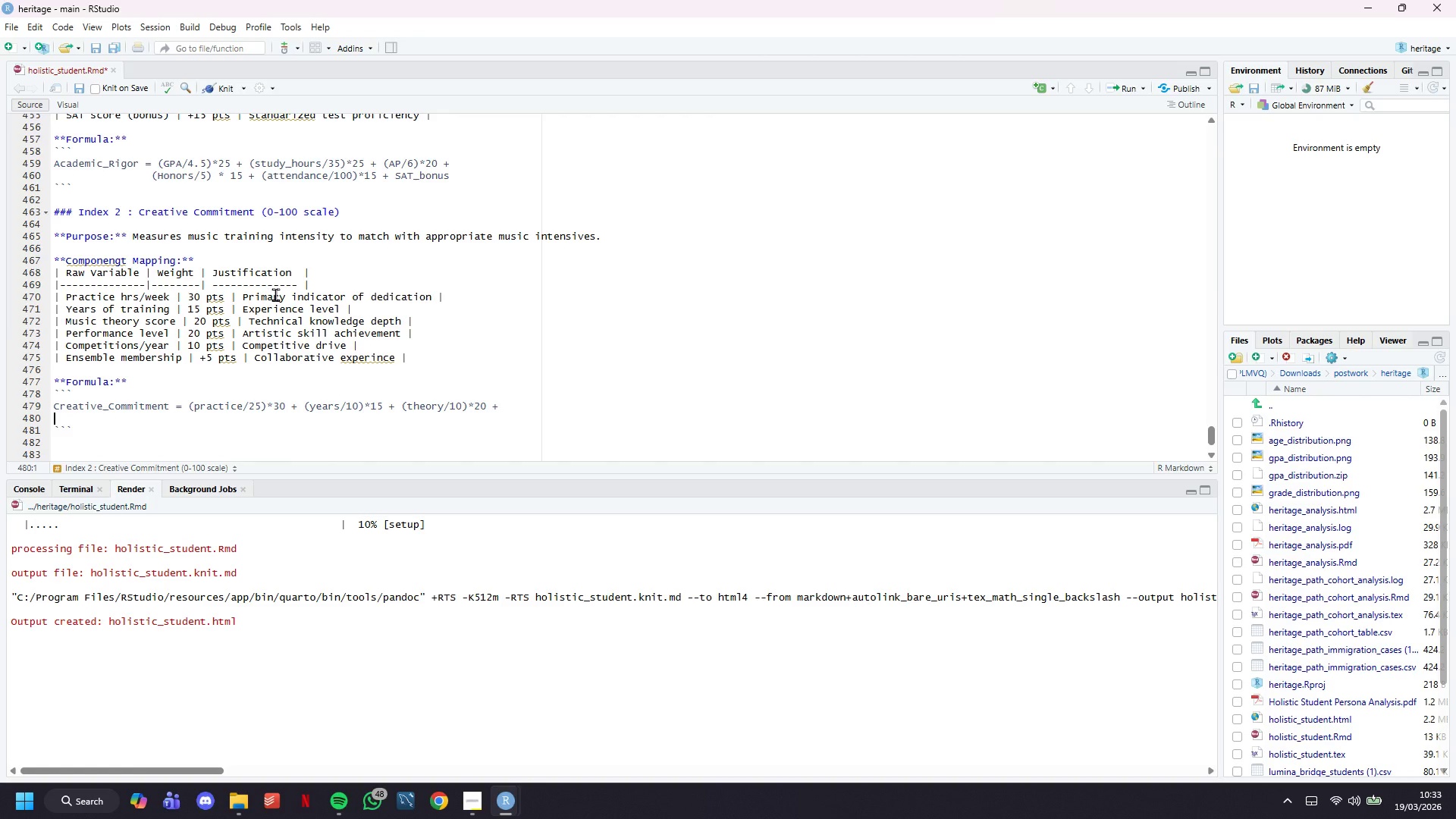 
 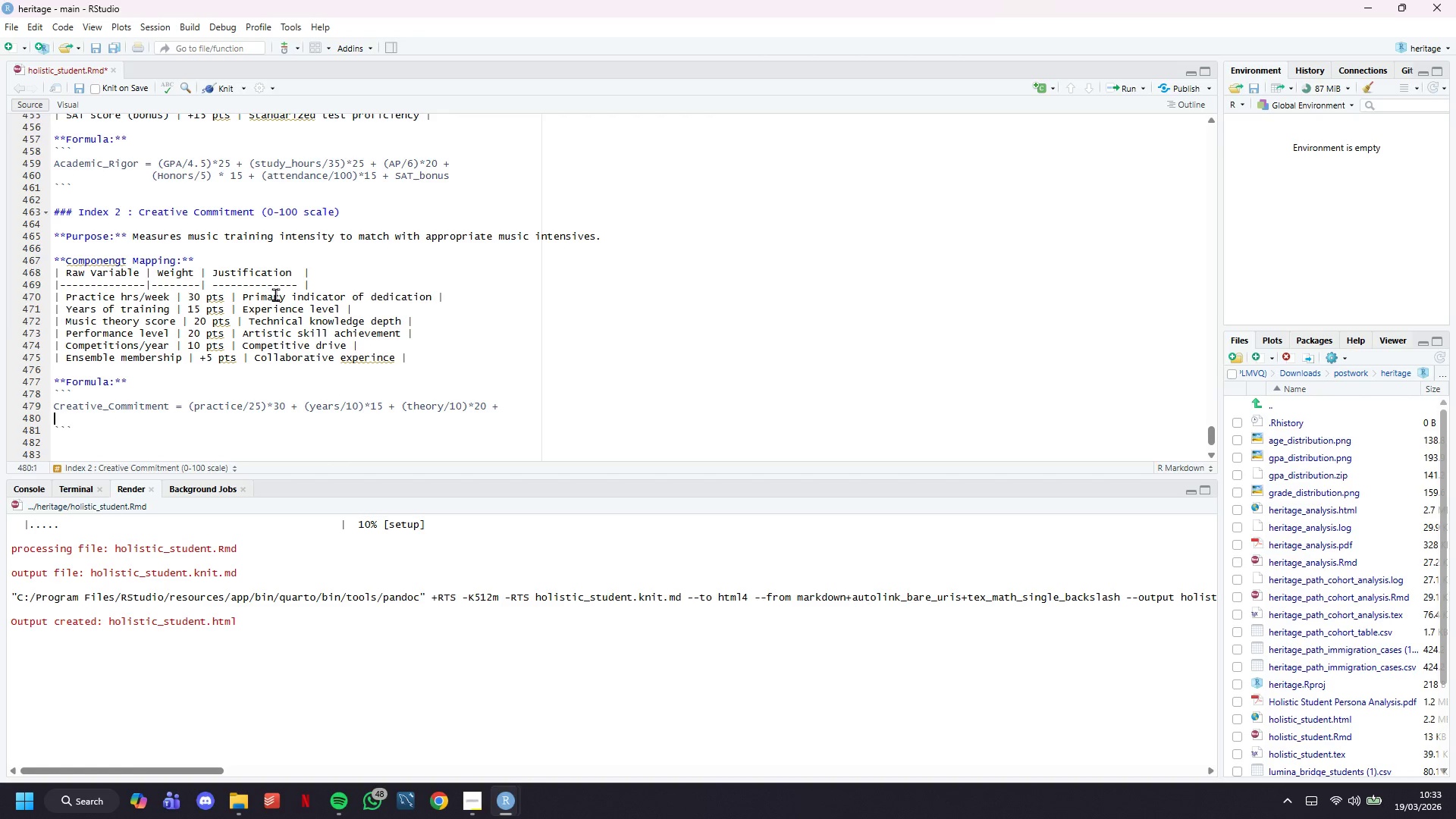 
key(Enter)
 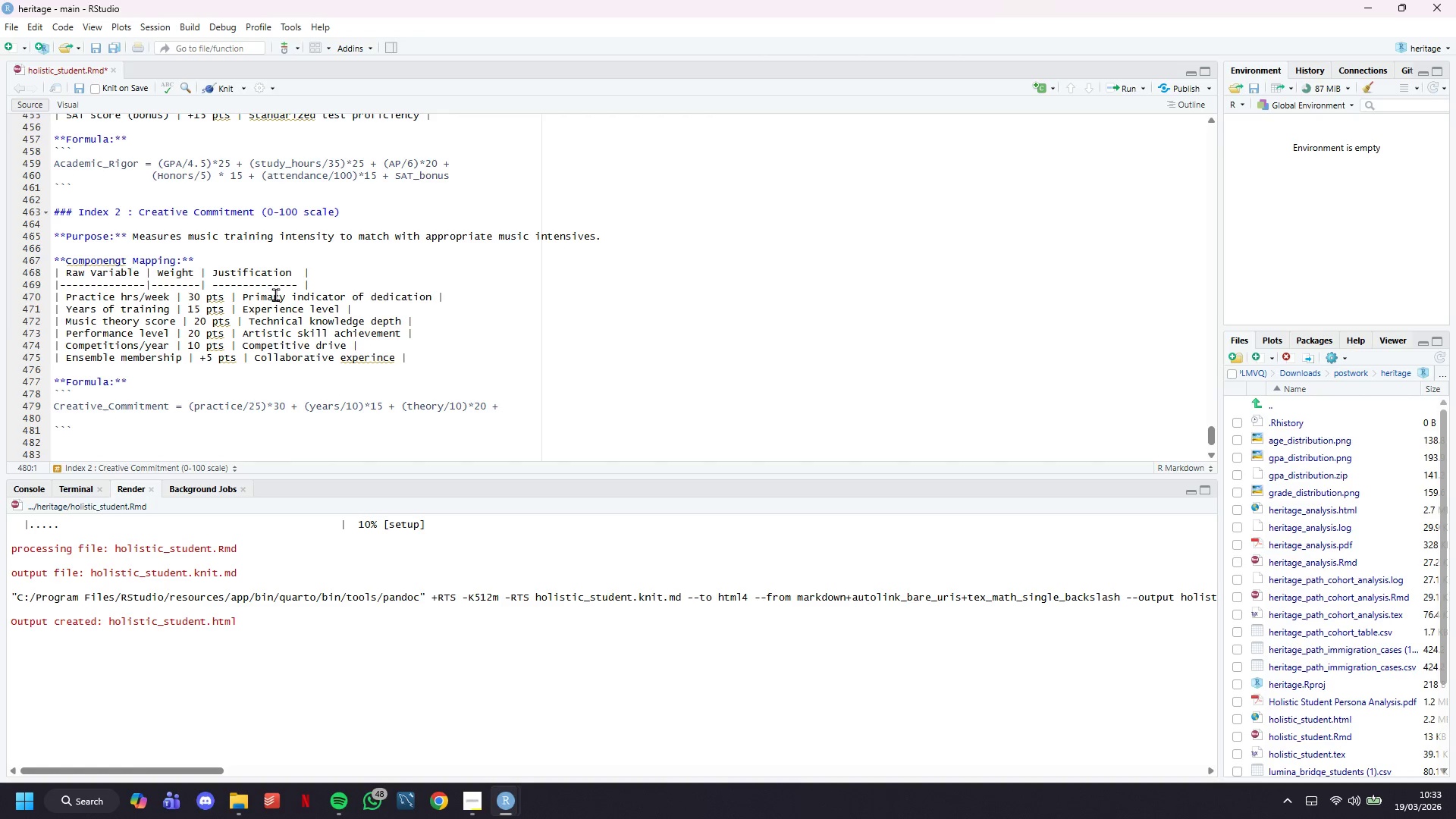 
hold_key(key=Tab, duration=0.77)
 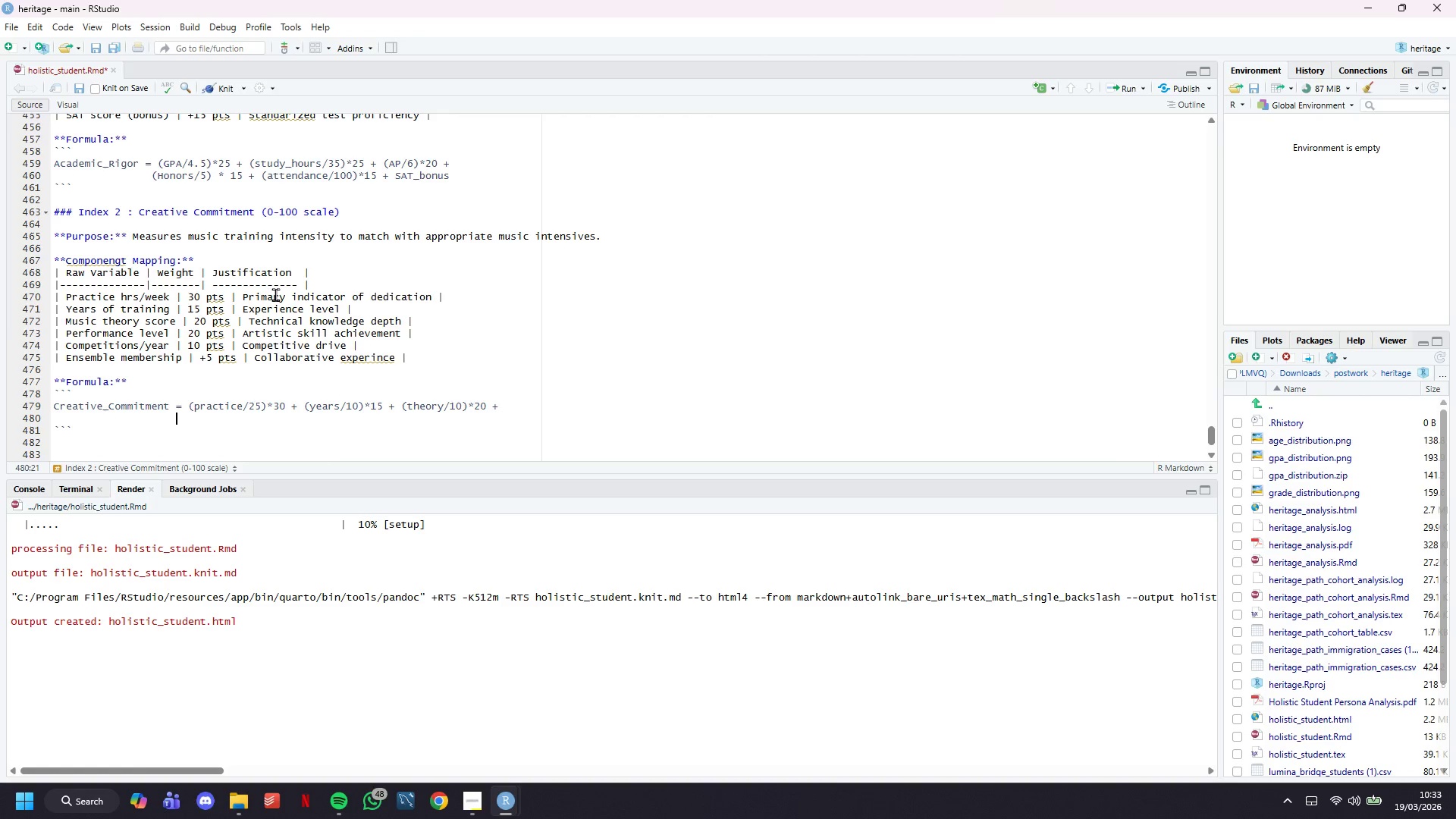 
type())
key(Backspace)
type((performance/10)
 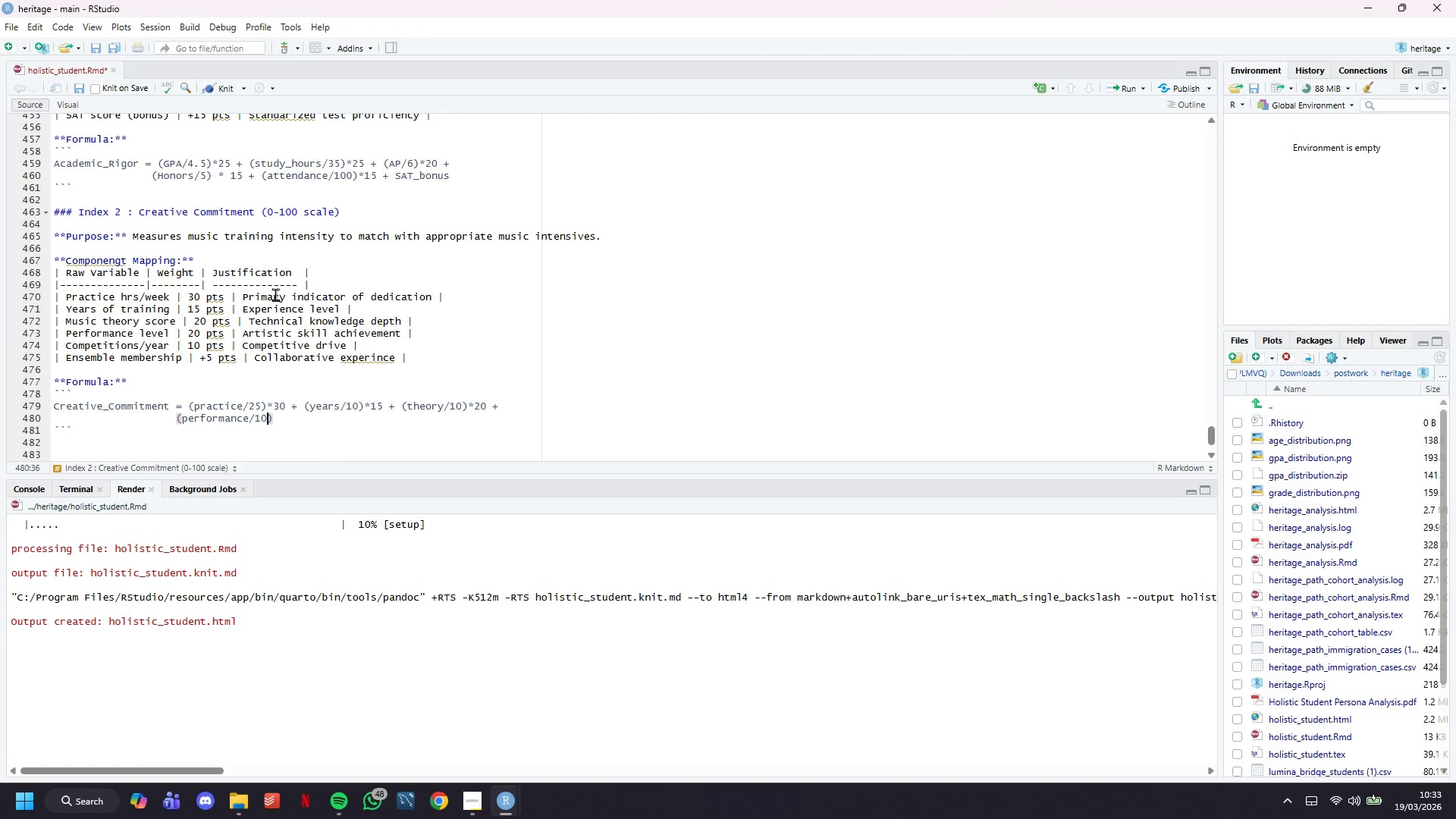 
key(ArrowRight)
 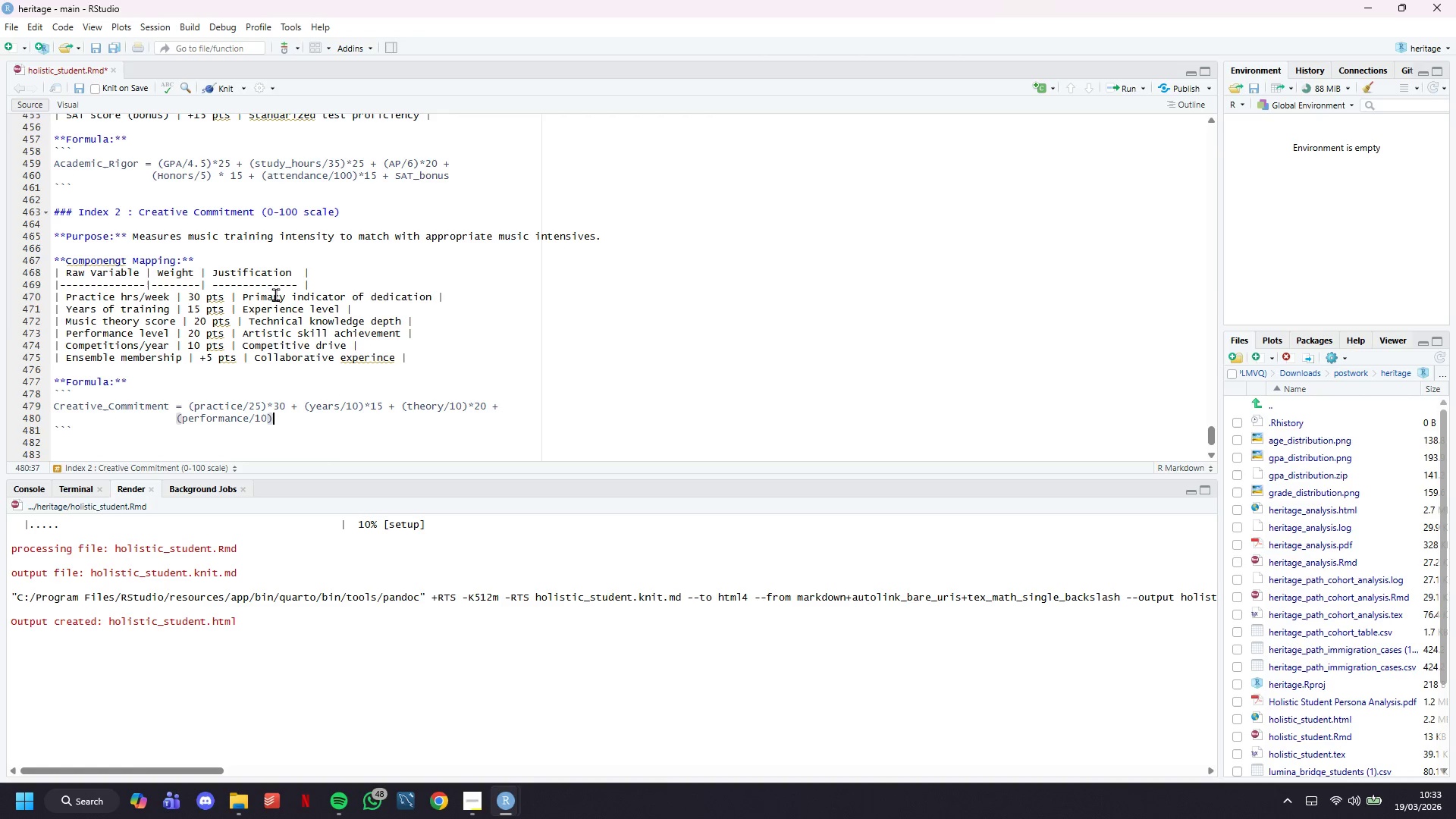 
type(*20 + (competitions/8)
 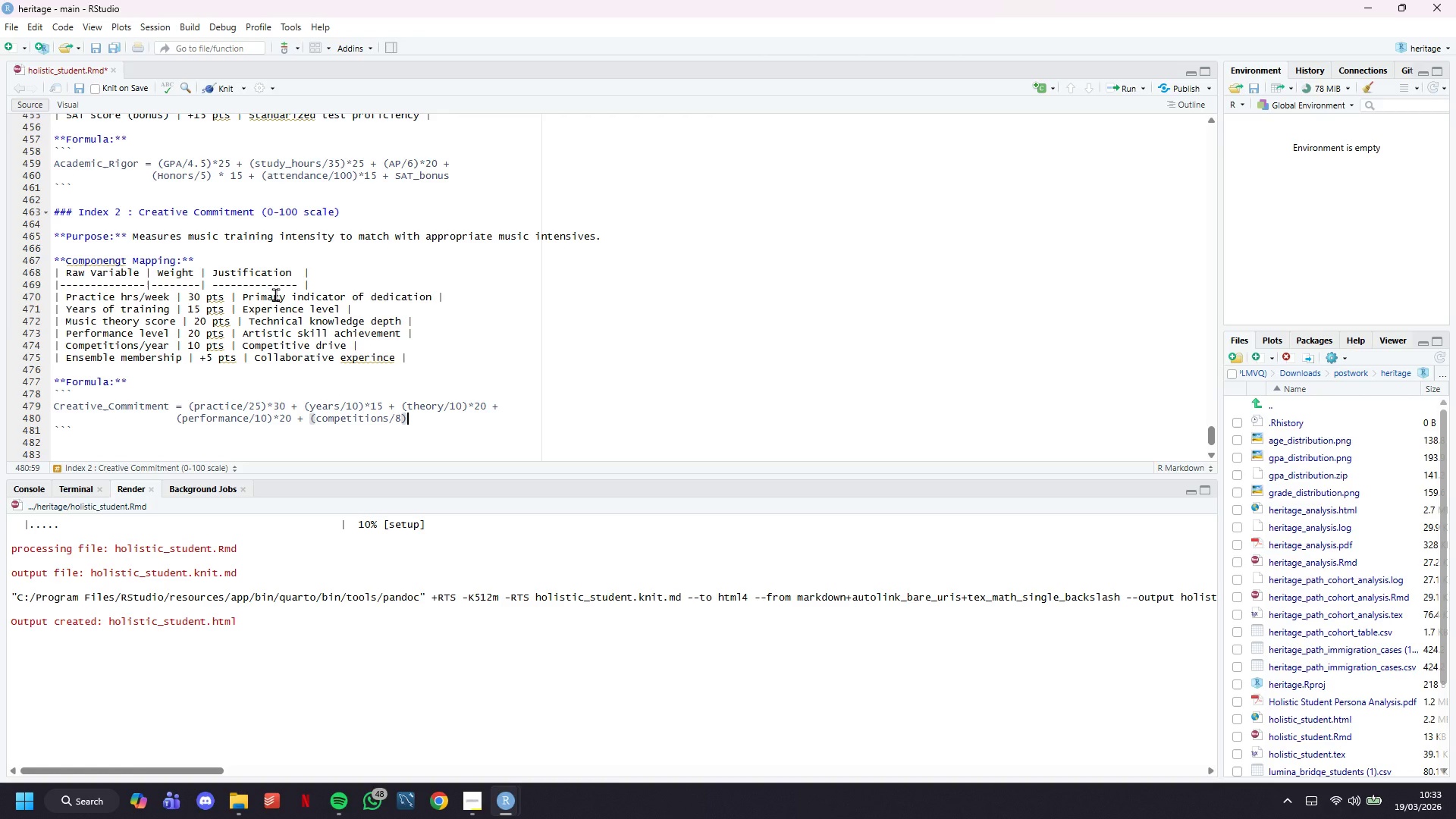 
 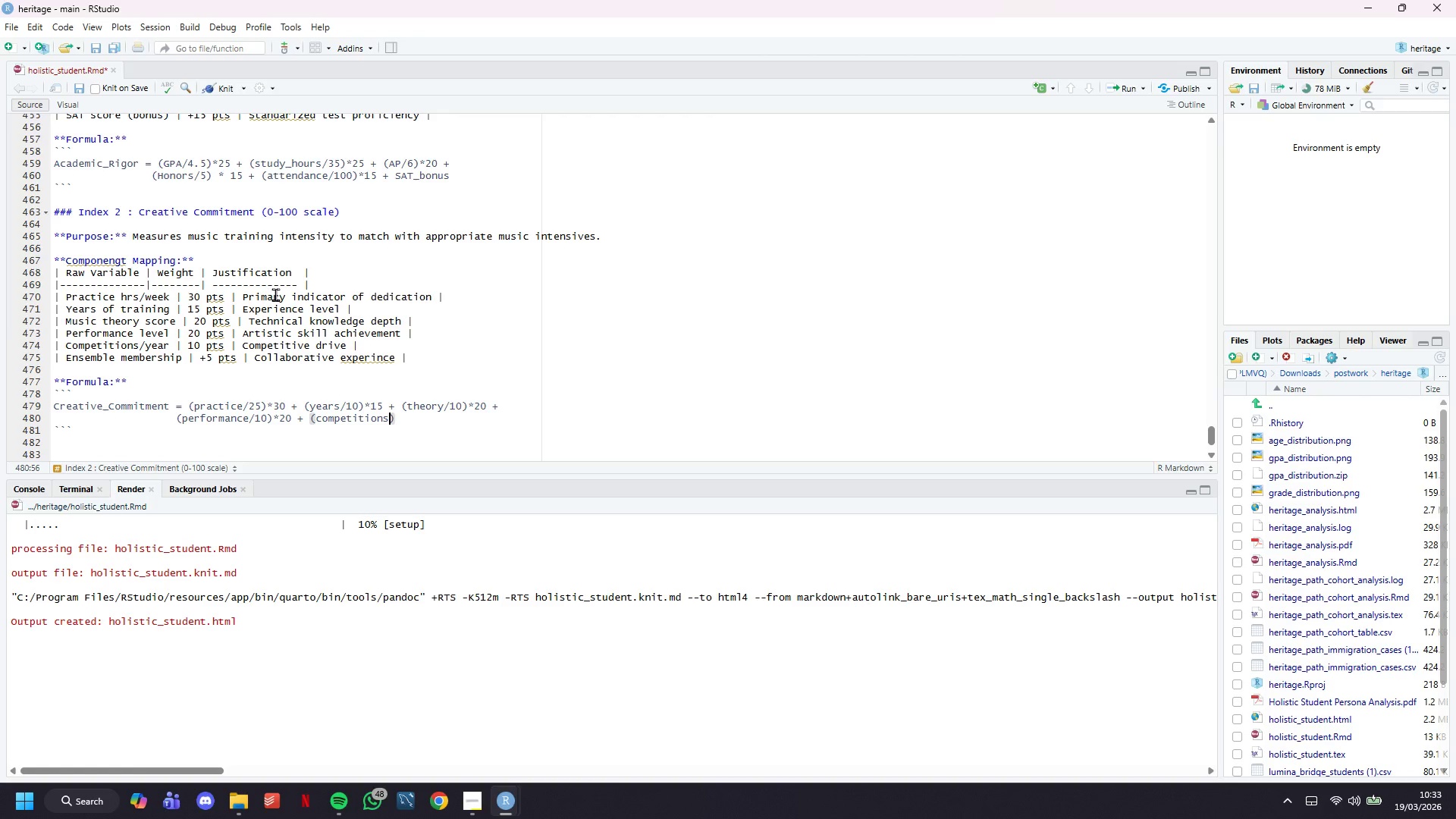 
key(ArrowRight)
 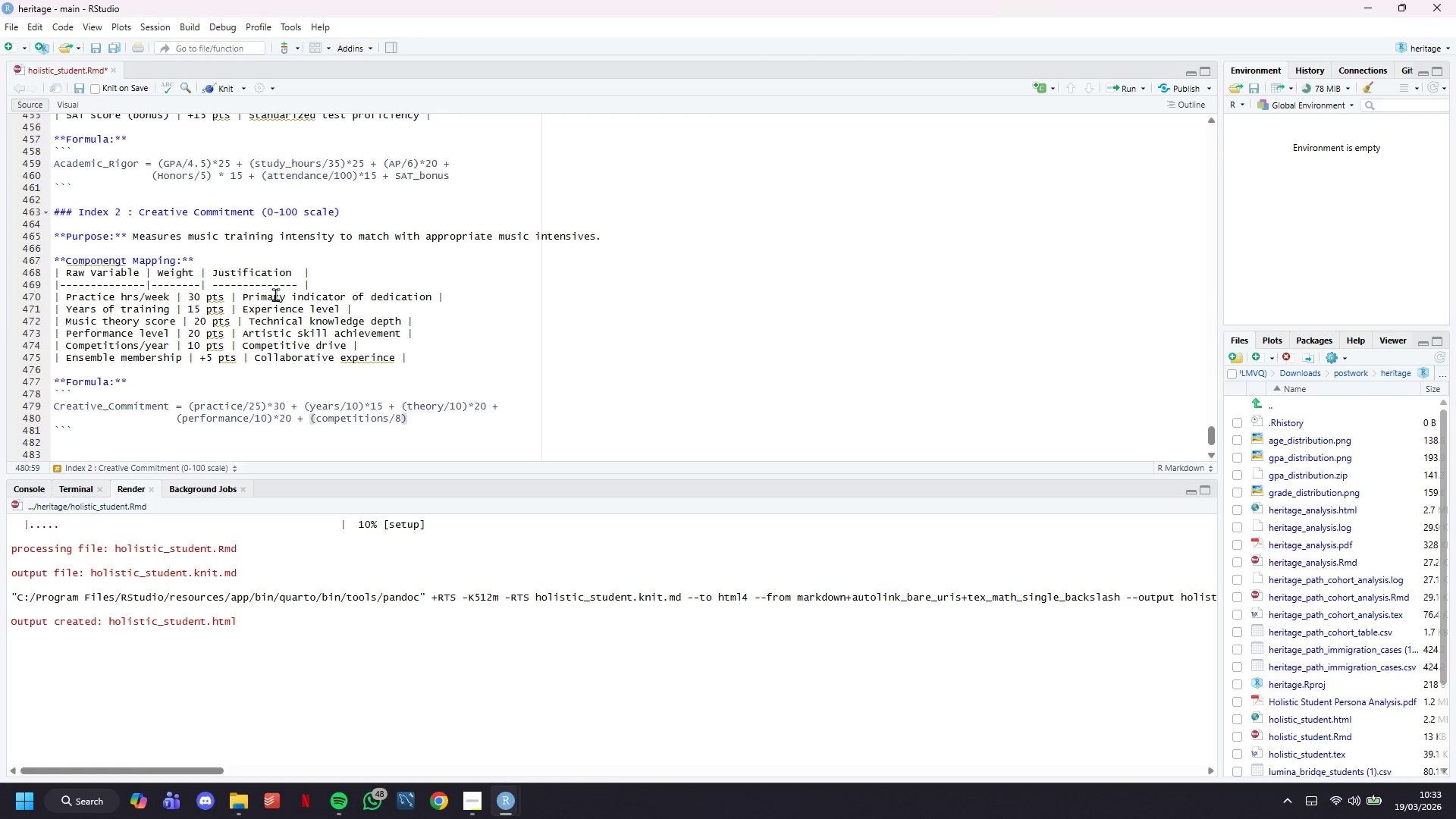 
type(*10 + es)
key(Backspace)
type(nsemble_bonus)
 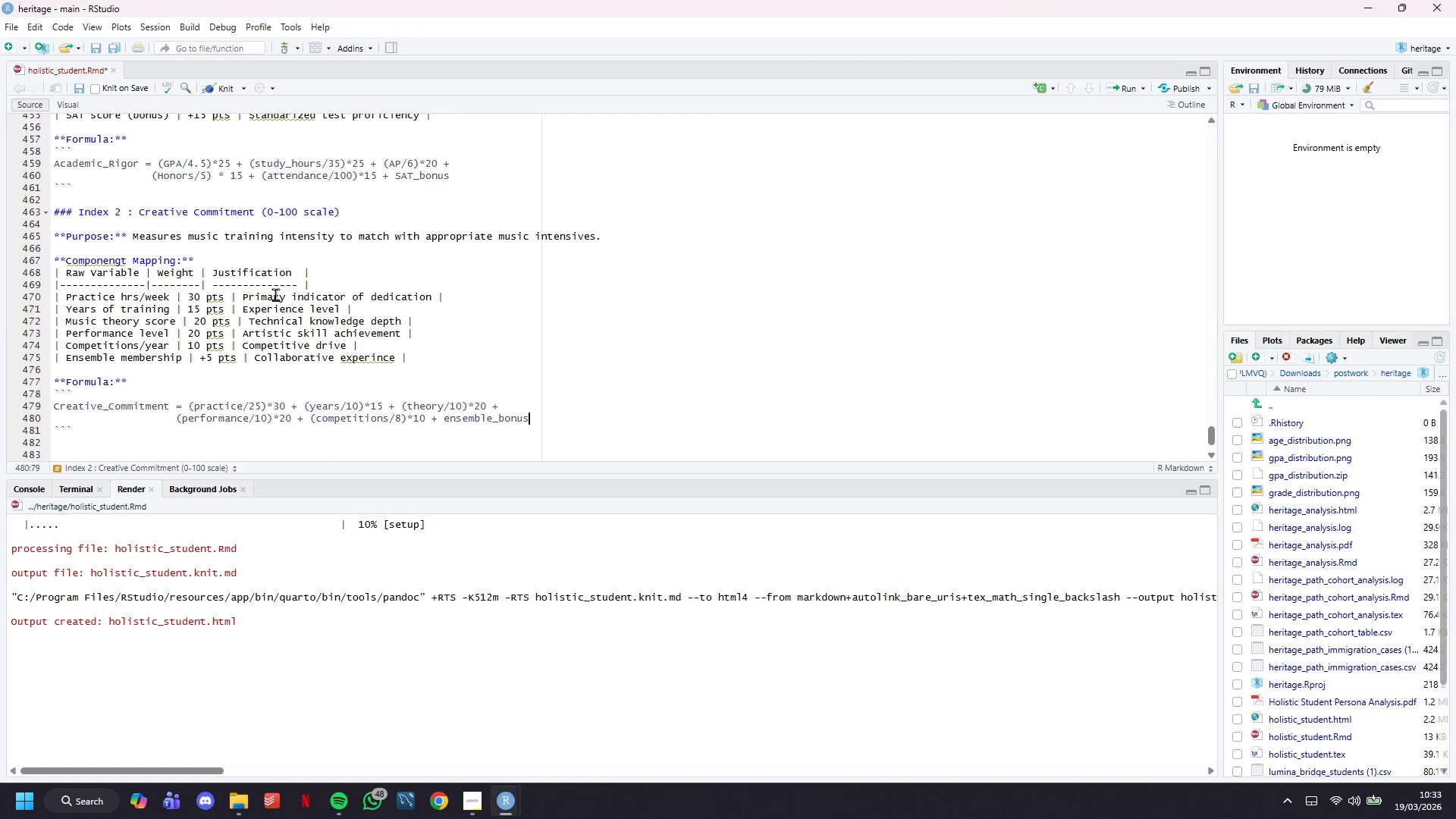 
key(ArrowDown)
 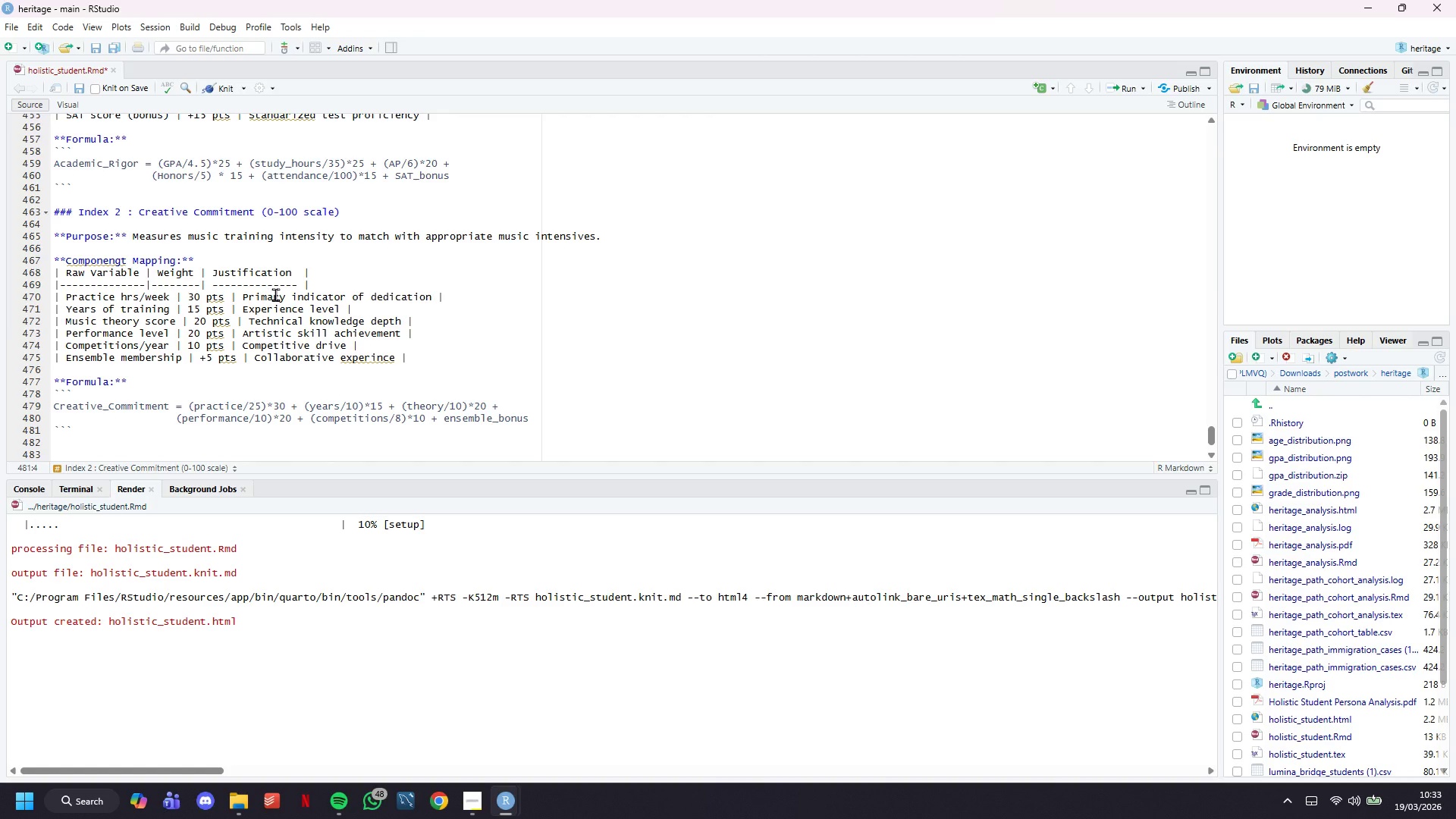 
key(Enter)
 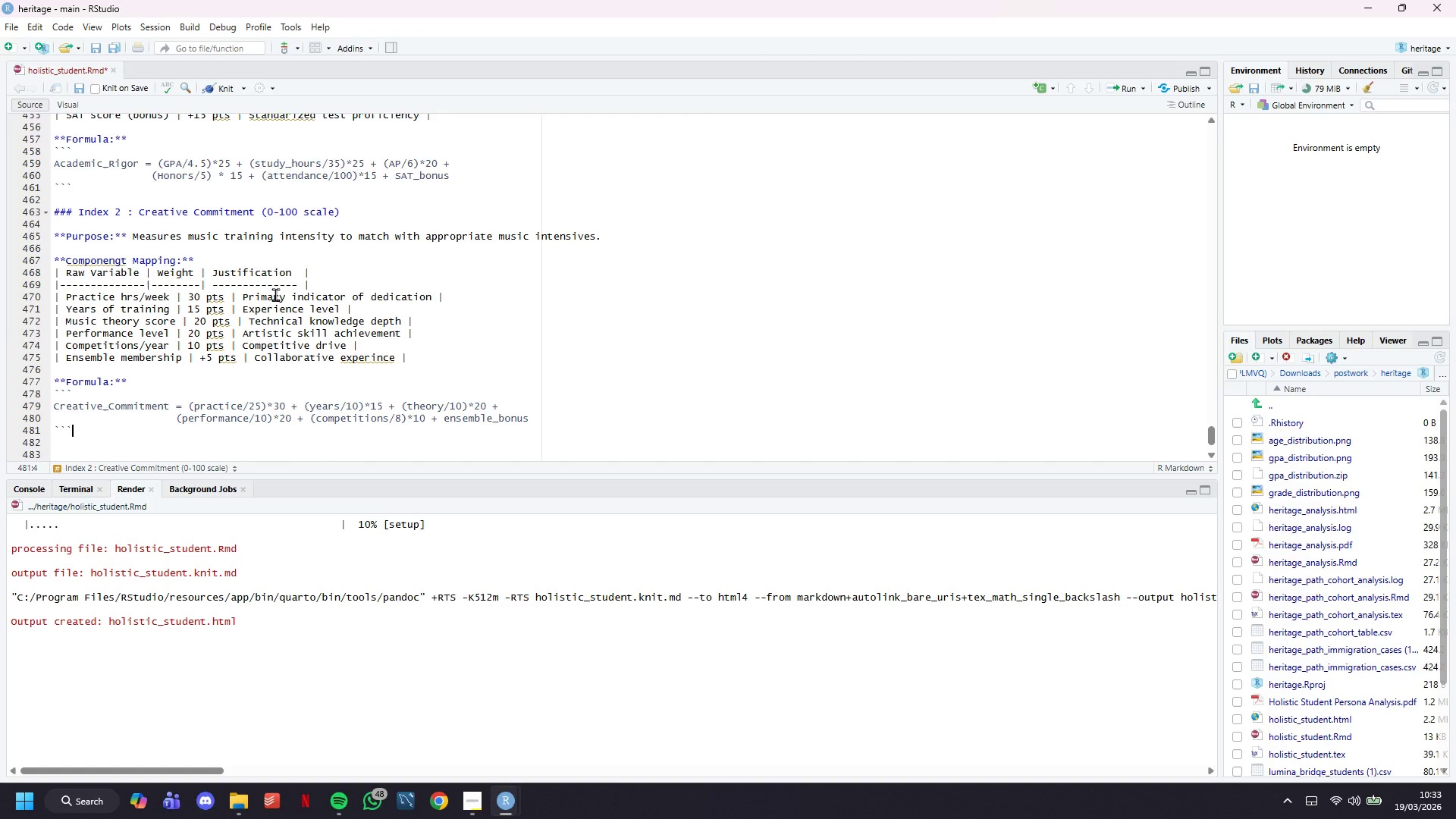 
key(Enter)
 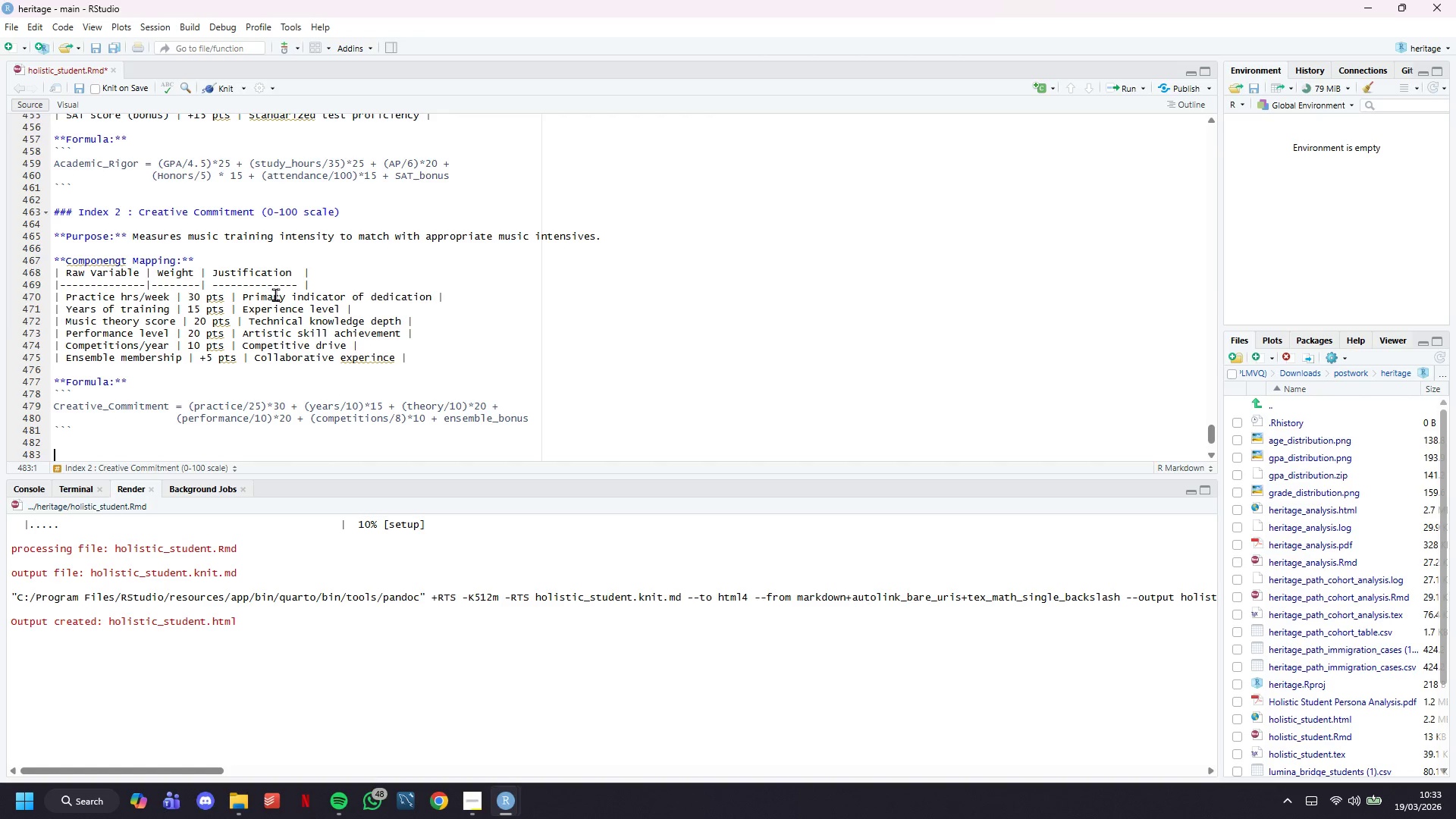 
key(Control+ControlLeft)
 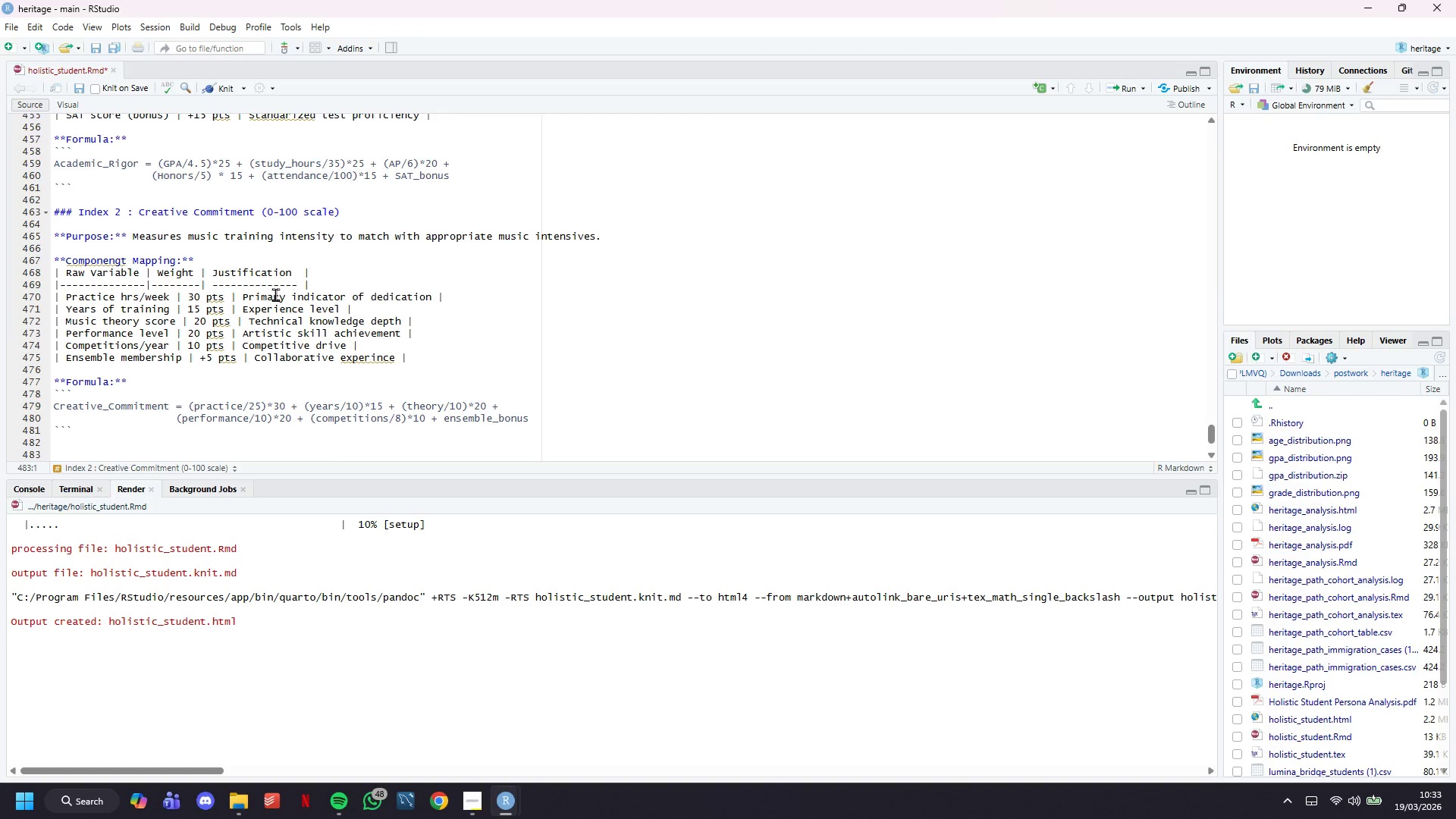 
key(Control+S)
 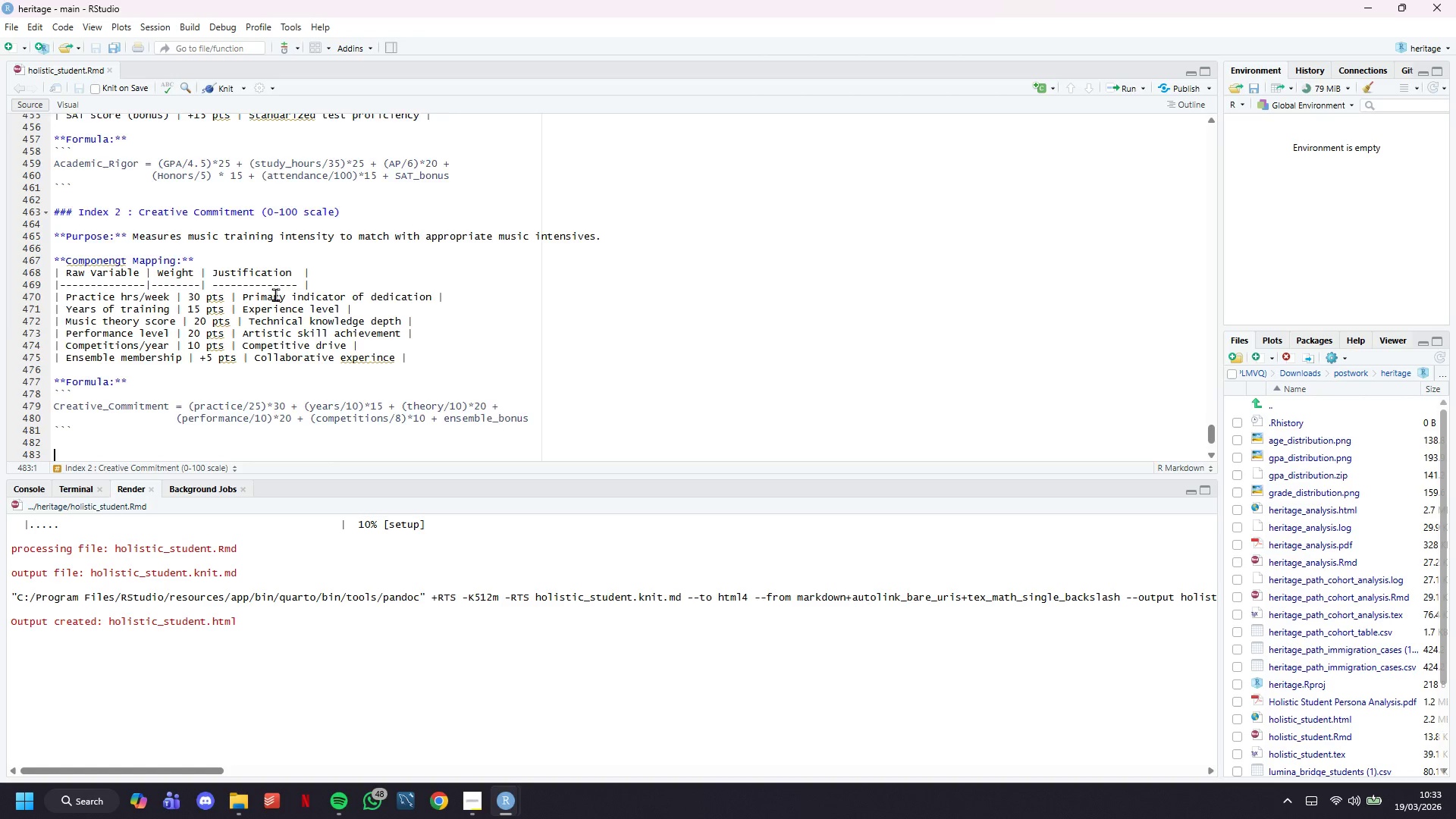 
scroll: coordinate [275, 294], scroll_direction: down, amount: 6.0
 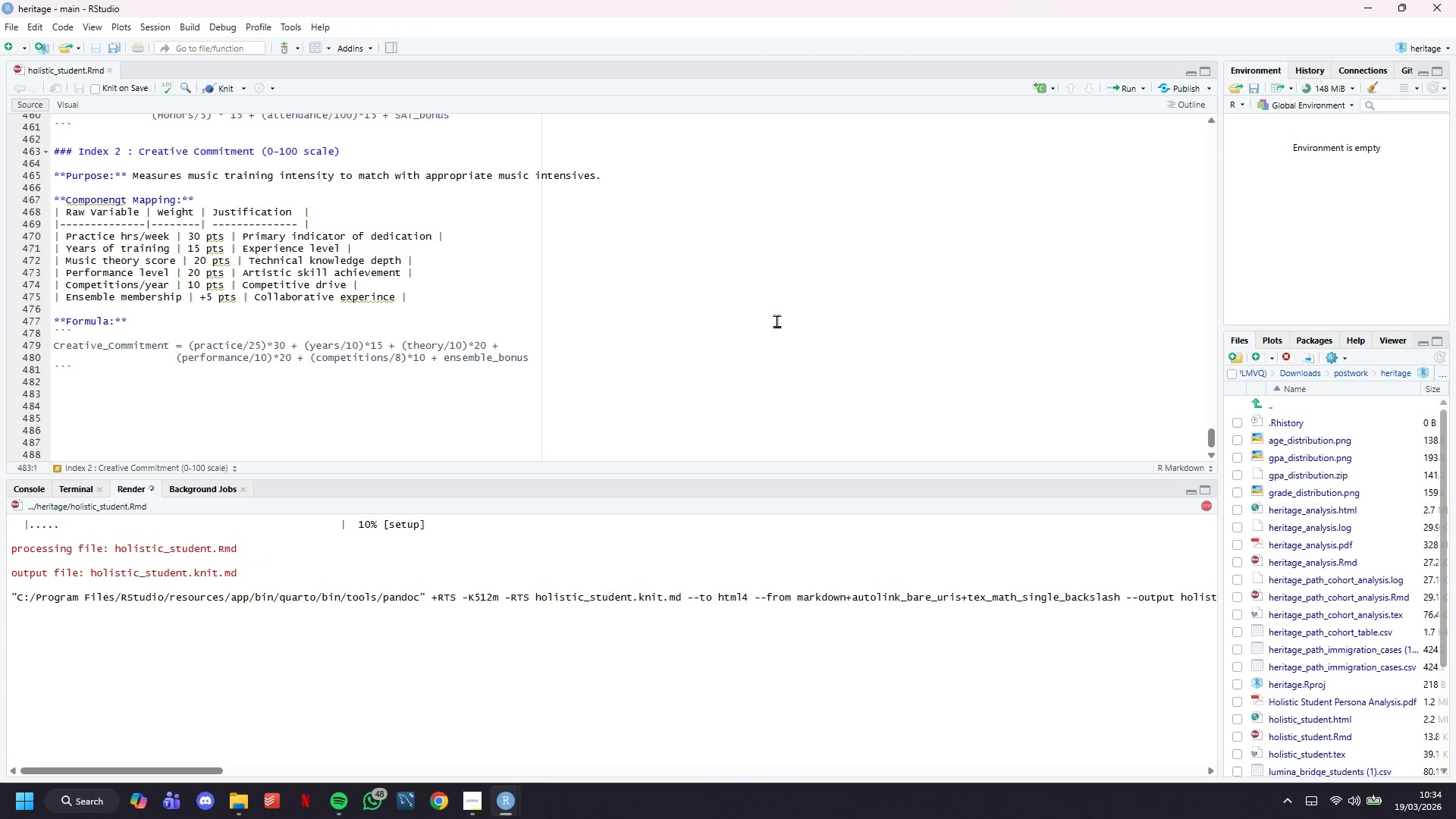 
wait(30.38)
 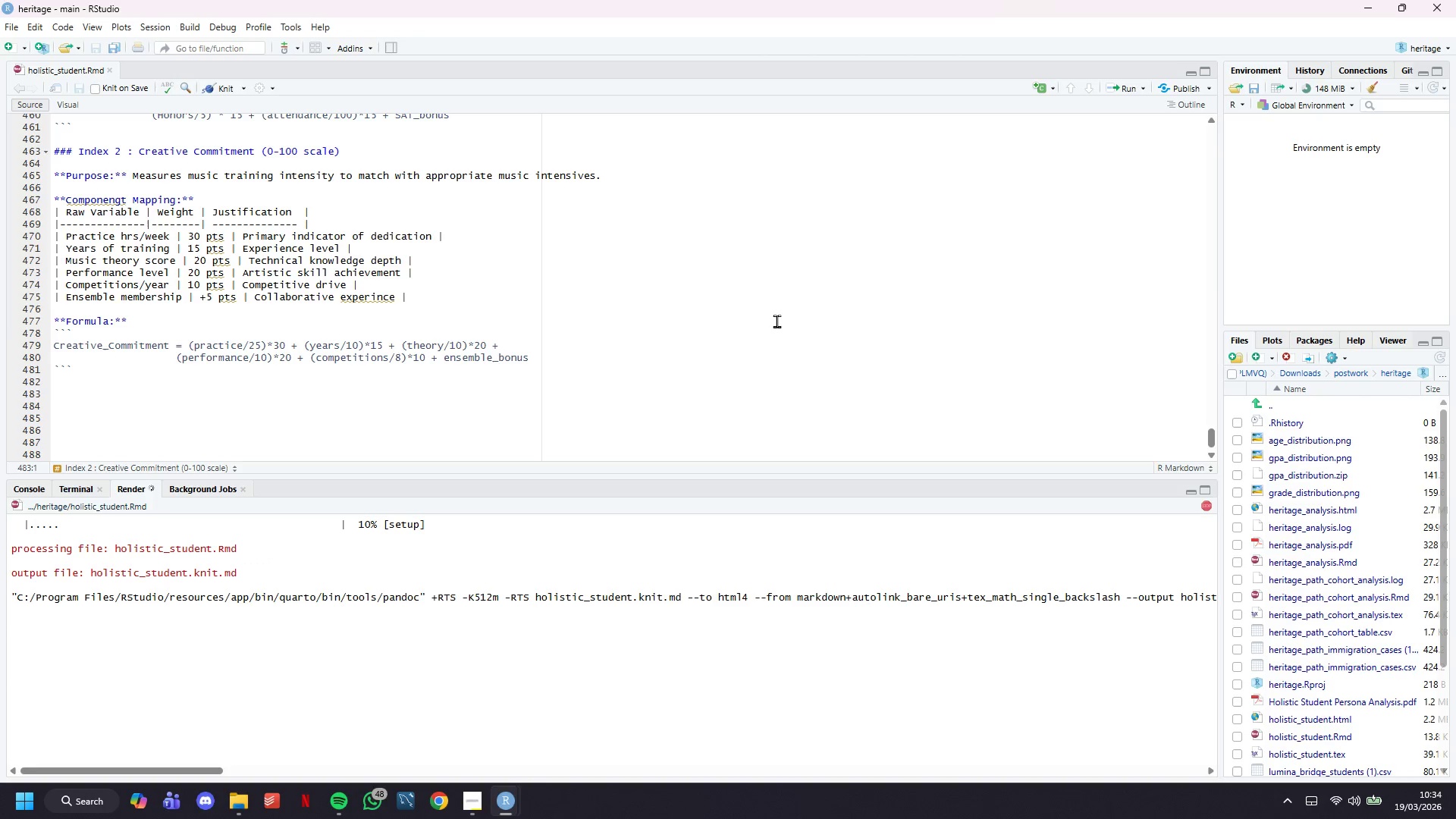 
scroll: coordinate [805, 315], scroll_direction: down, amount: 2.0
 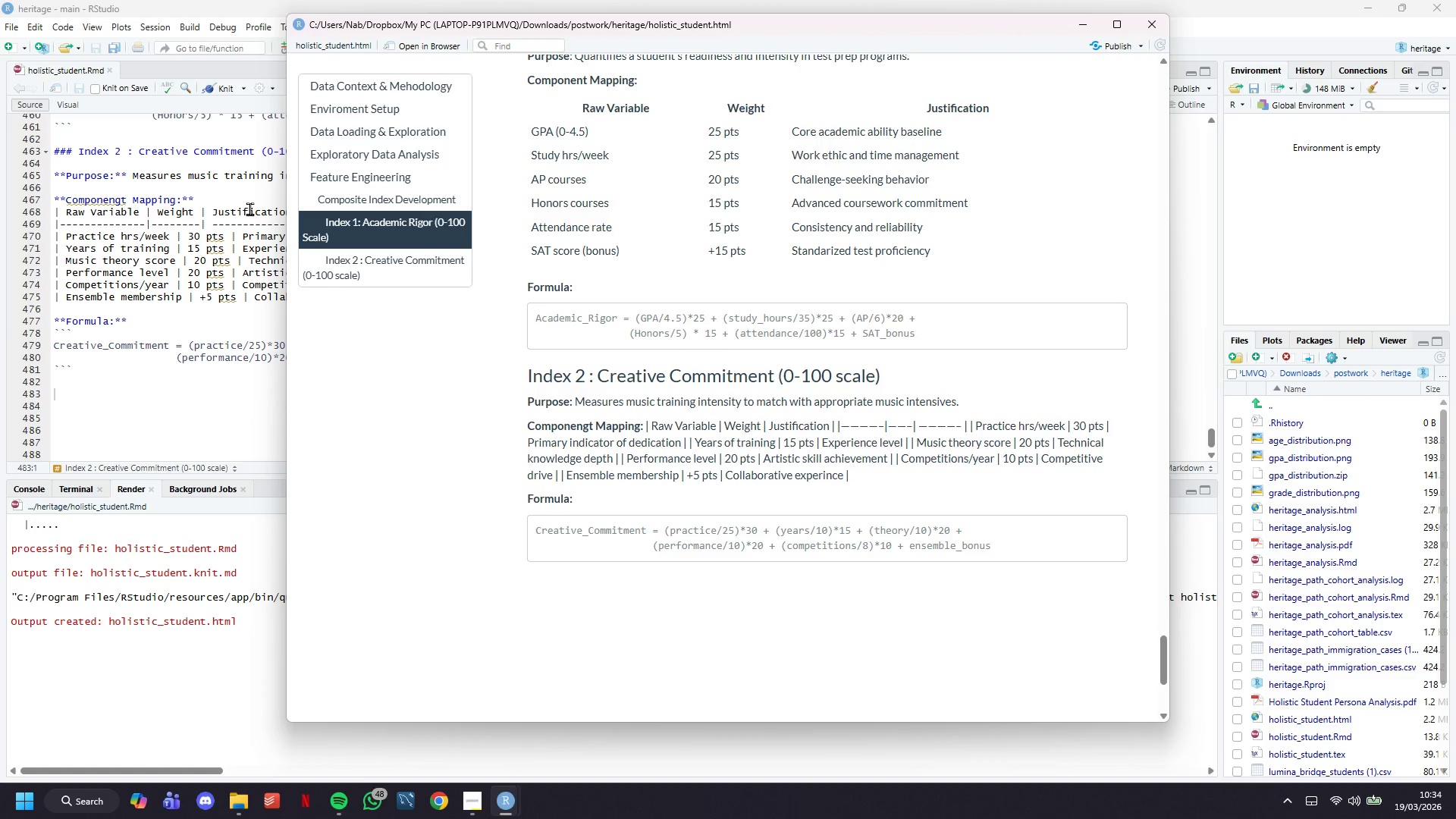 
wait(7.25)
 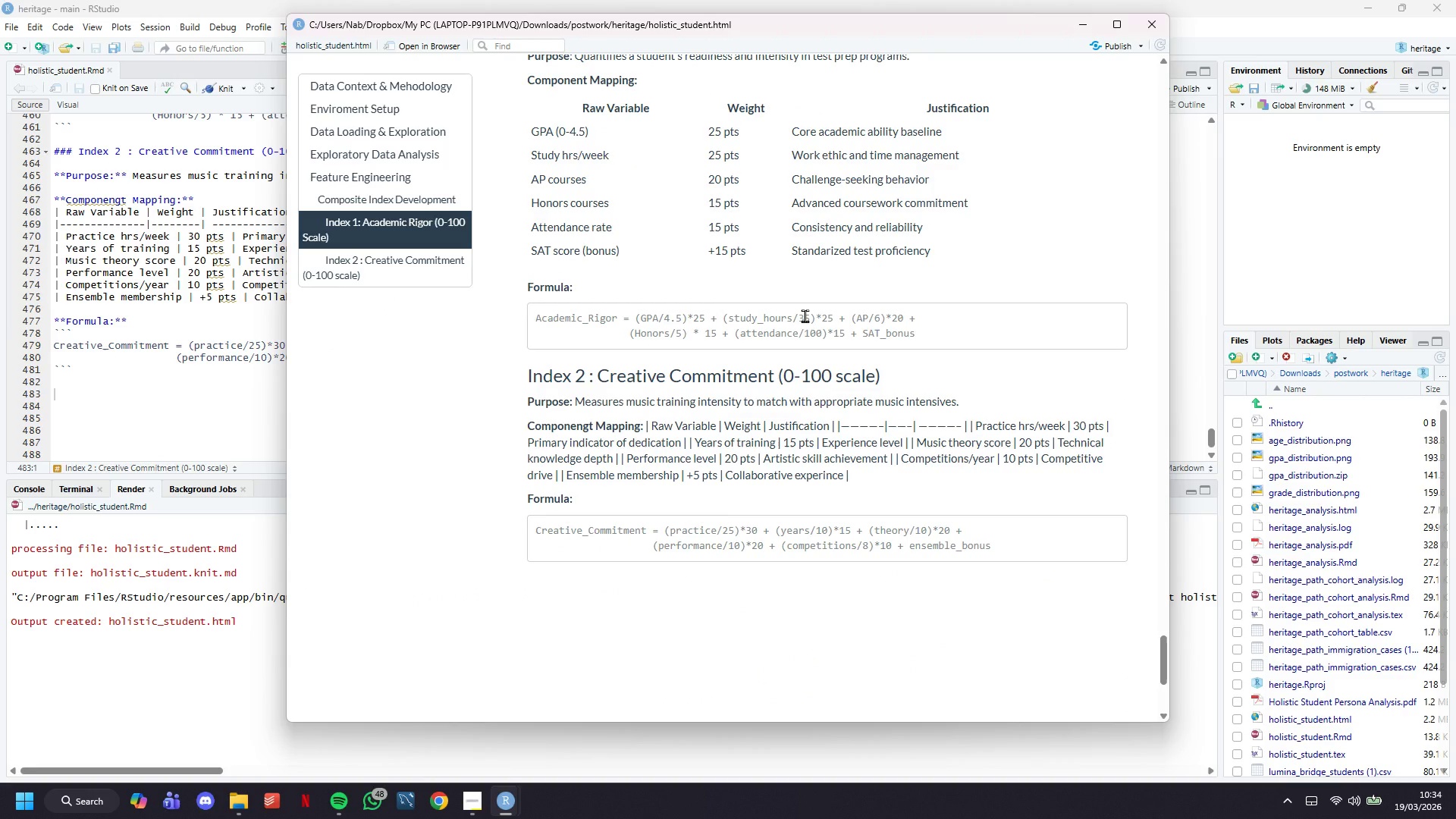 
scroll: coordinate [1062, 487], scroll_direction: up, amount: 5.0
 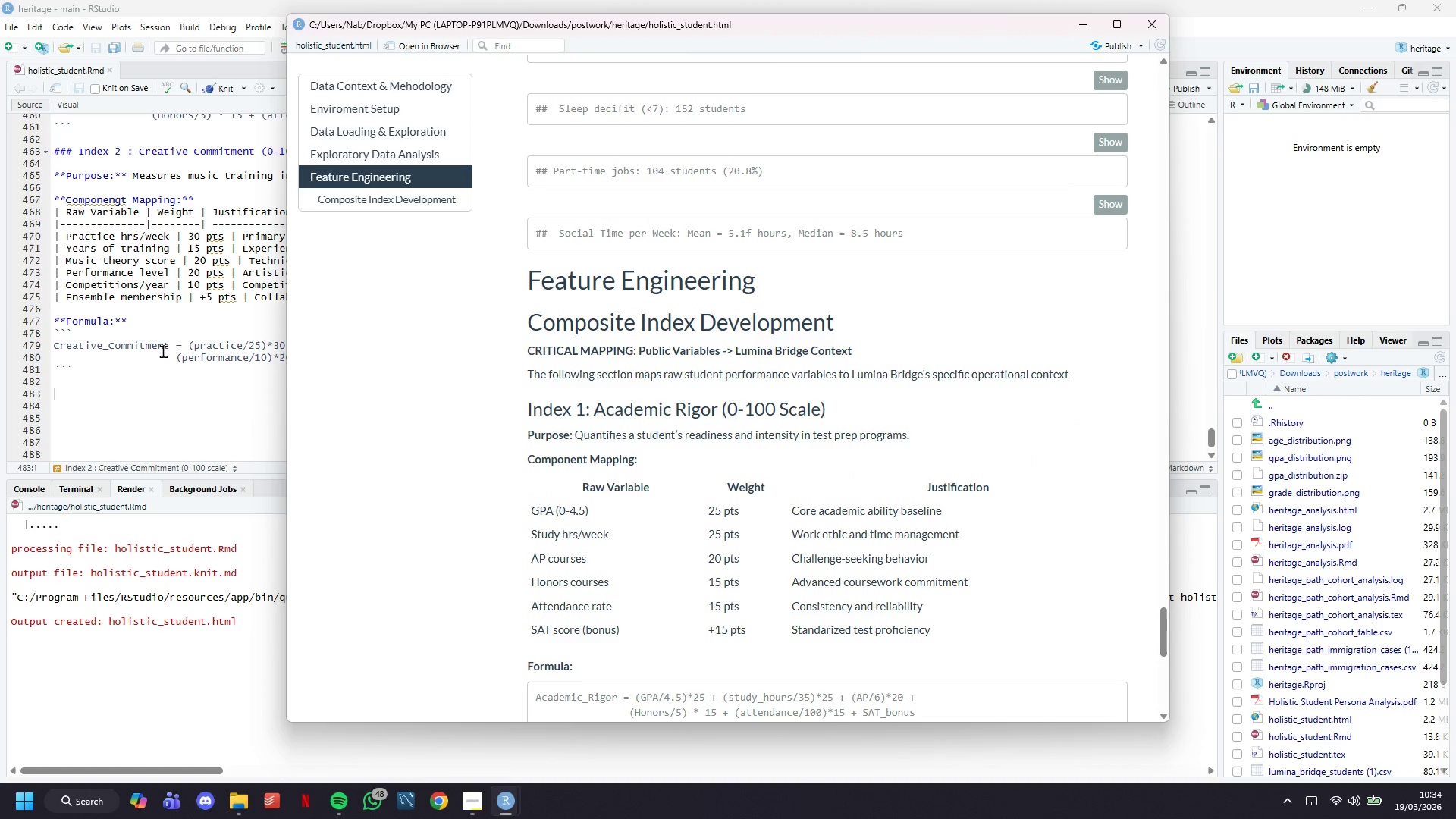 
left_click([130, 312])
 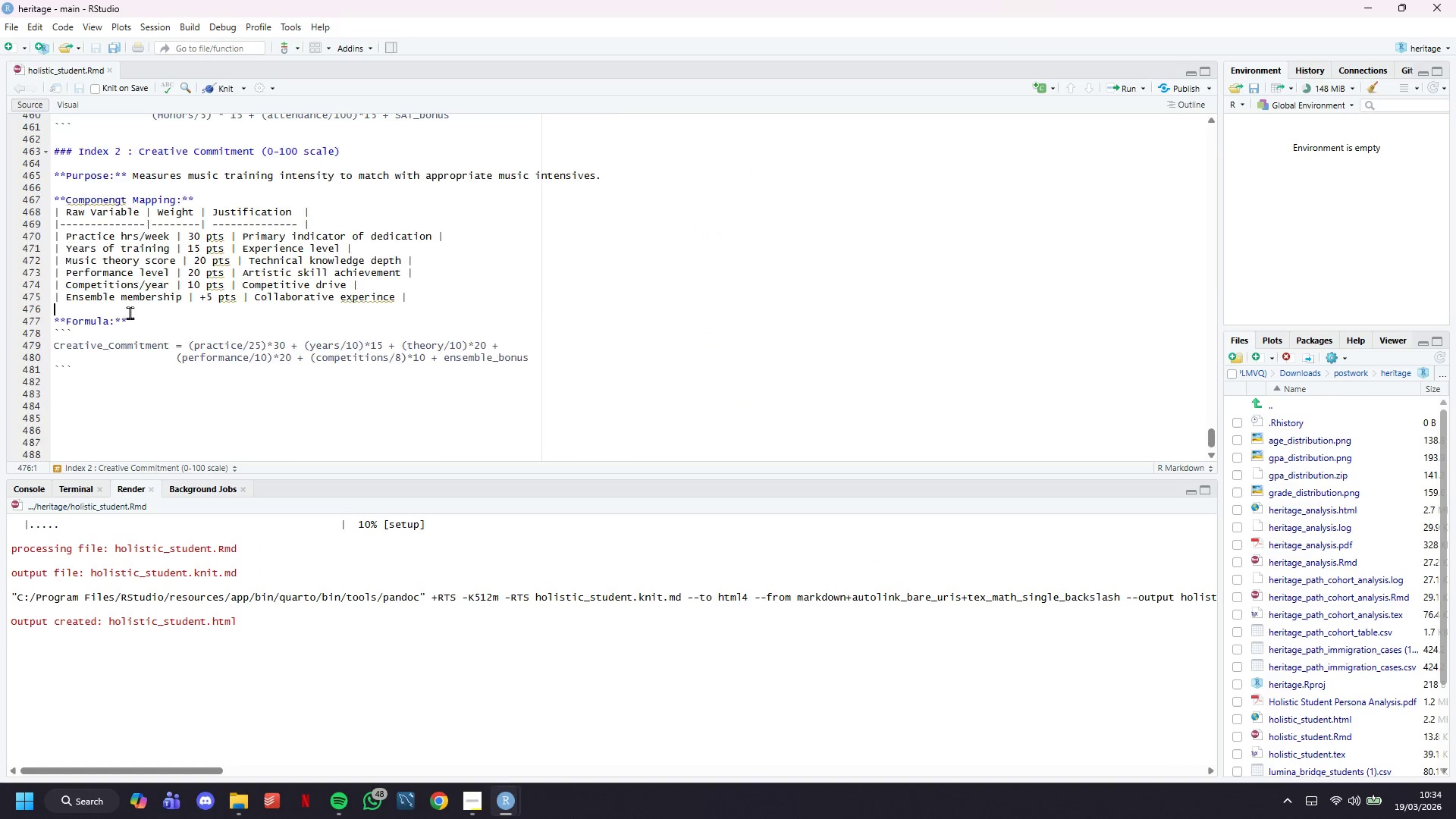 
scroll: coordinate [224, 359], scroll_direction: up, amount: 8.0
 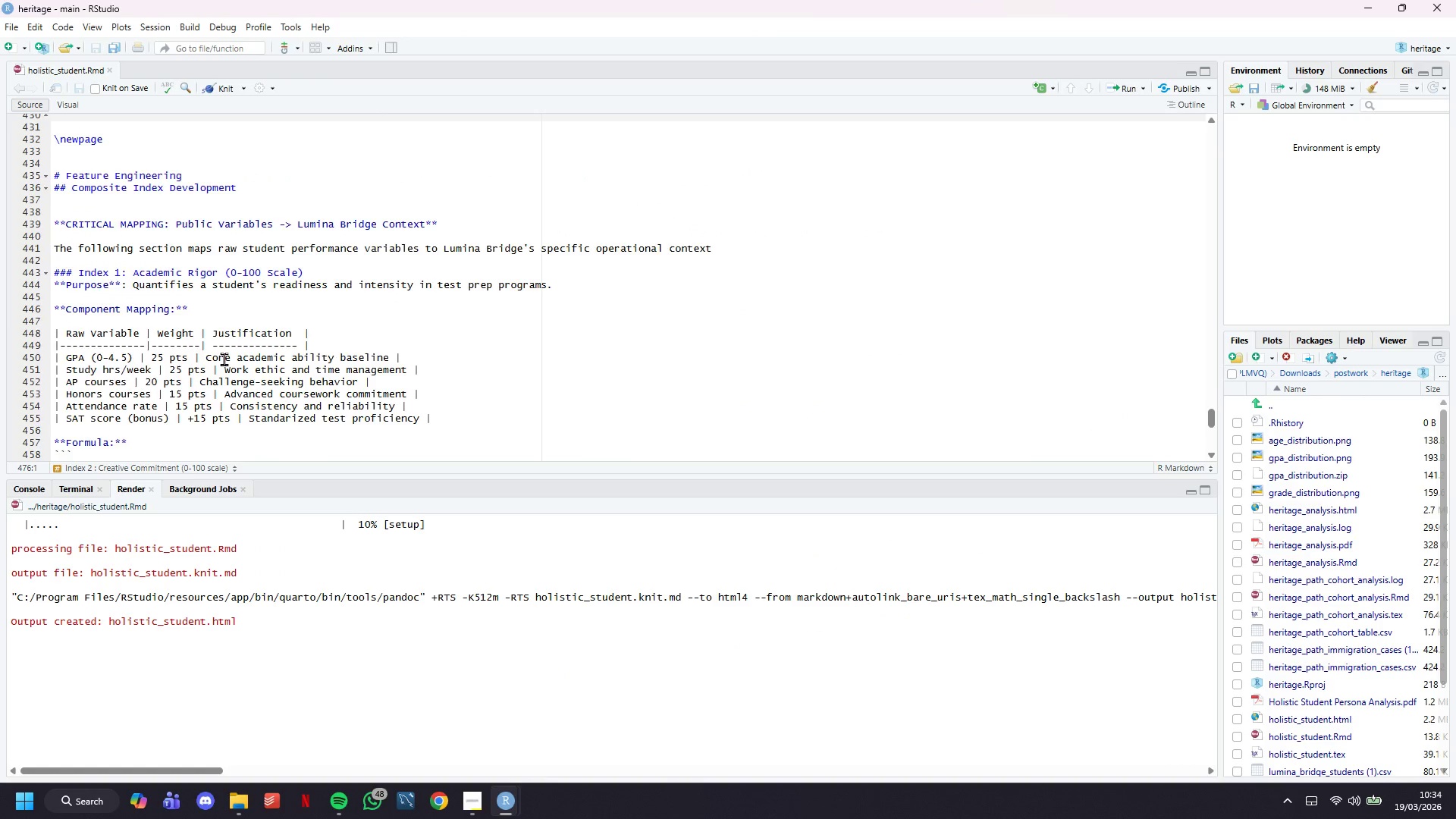 
scroll: coordinate [224, 359], scroll_direction: down, amount: 5.0
 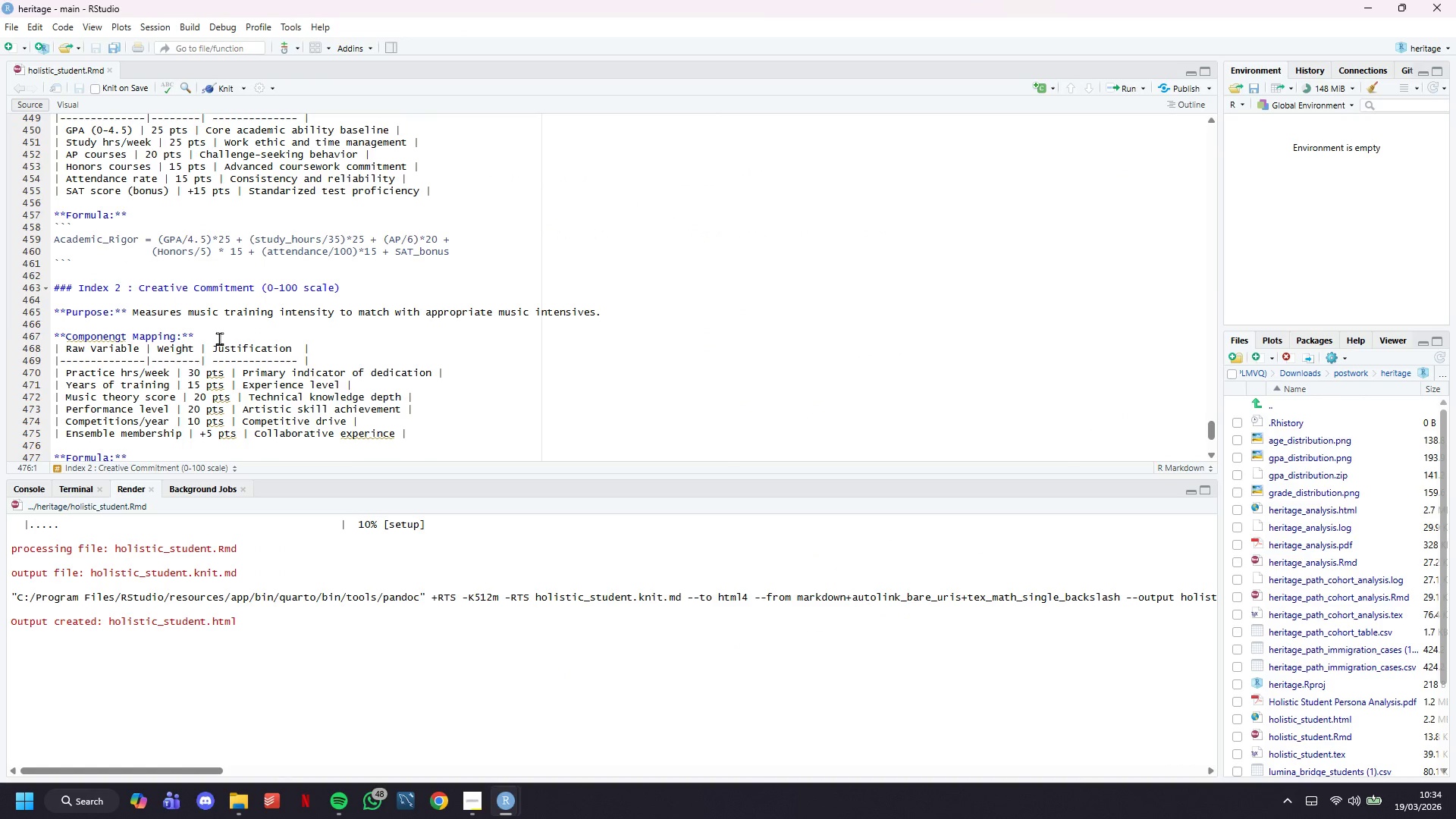 
left_click([219, 338])
 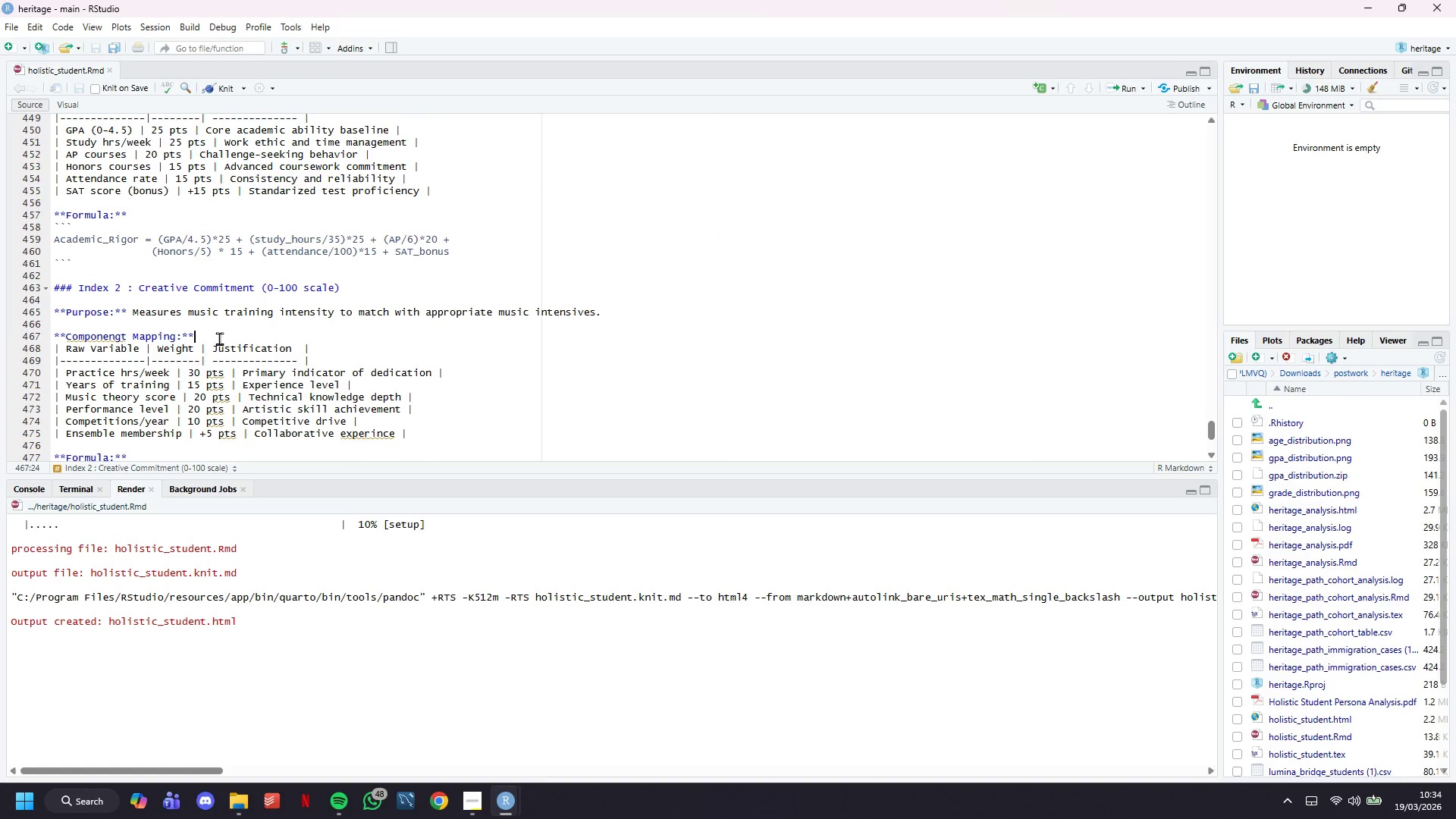 
key(Enter)
 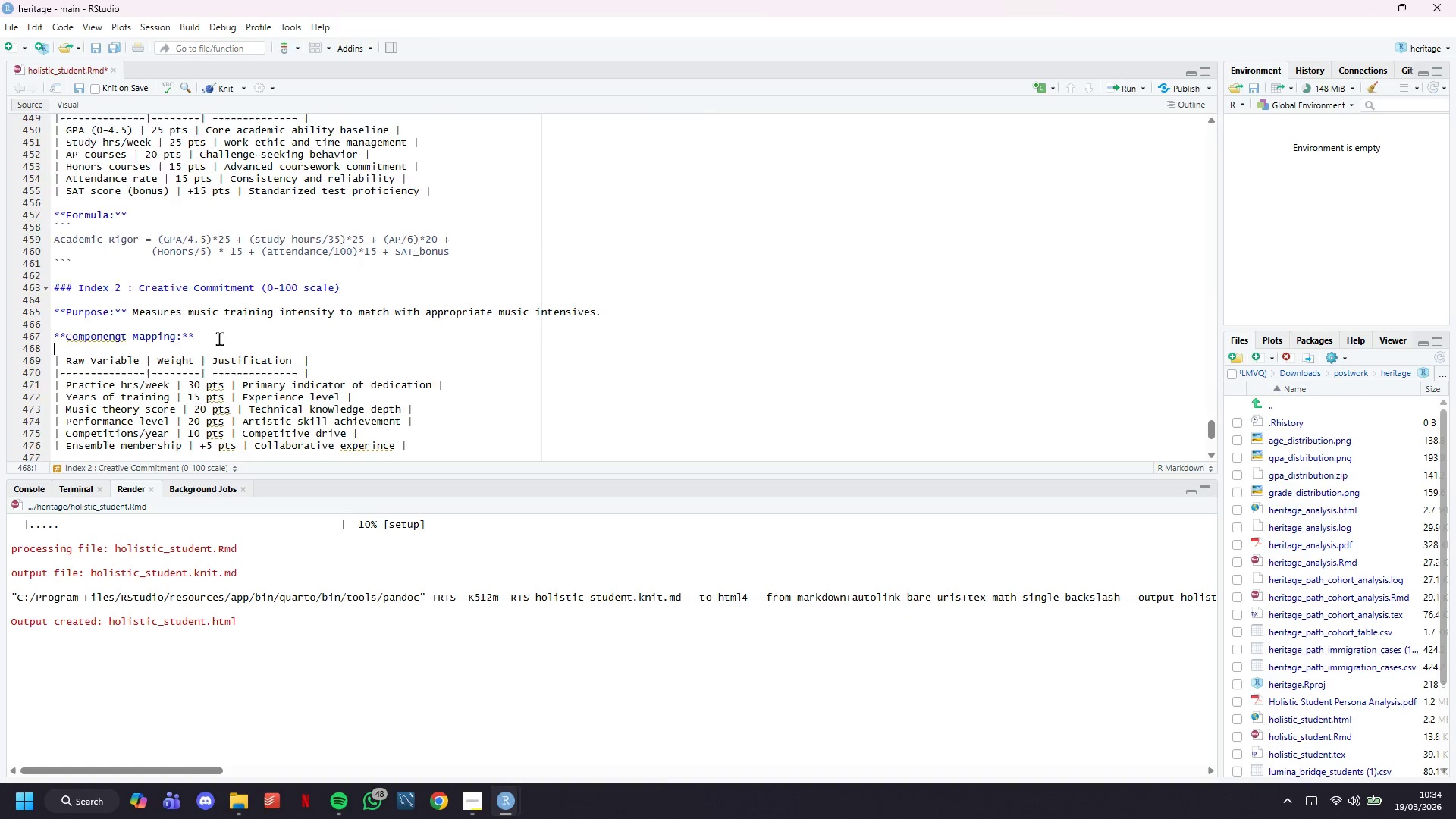 
scroll: coordinate [219, 338], scroll_direction: up, amount: 5.0
 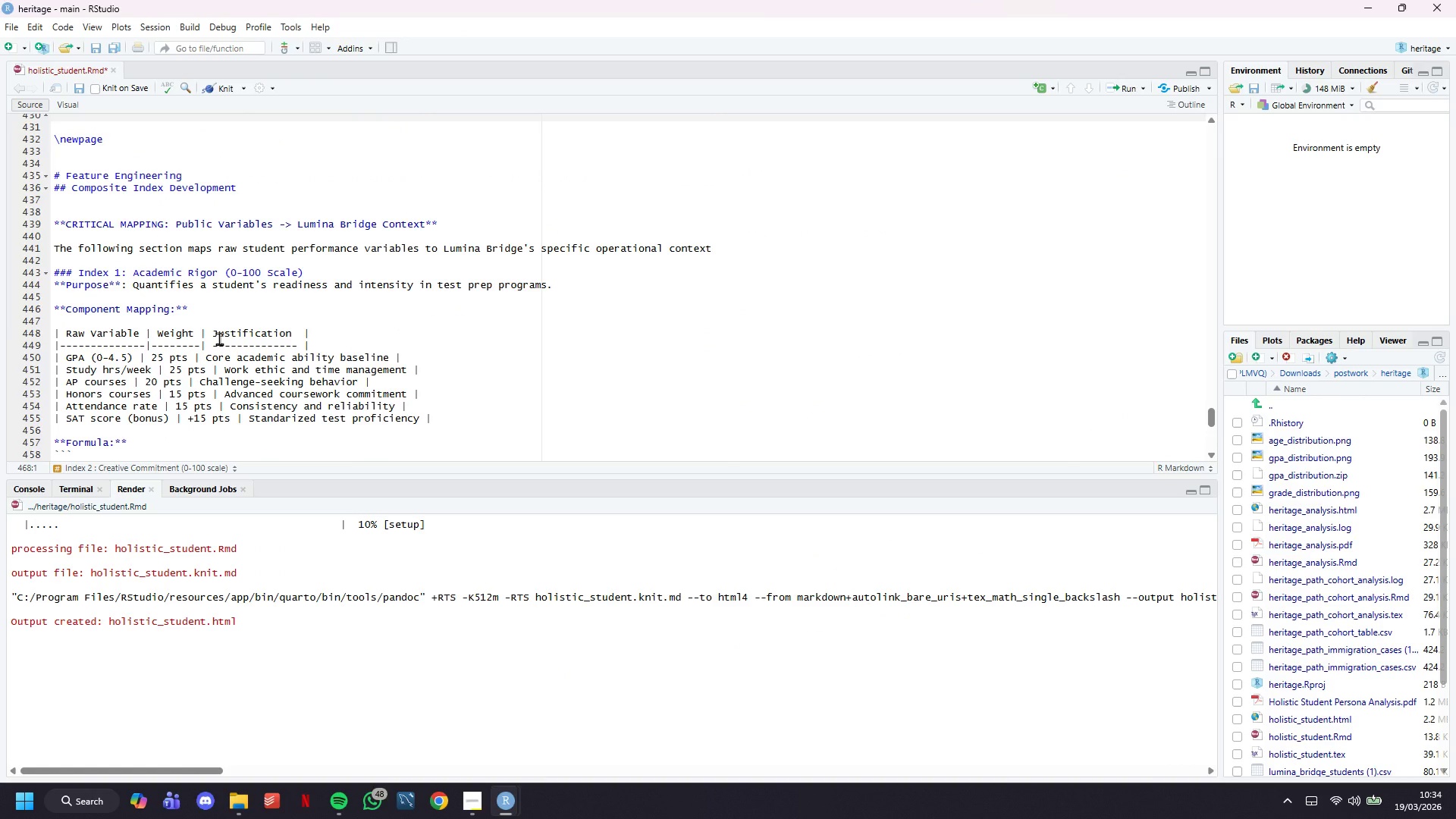 
key(Control+ControlLeft)
 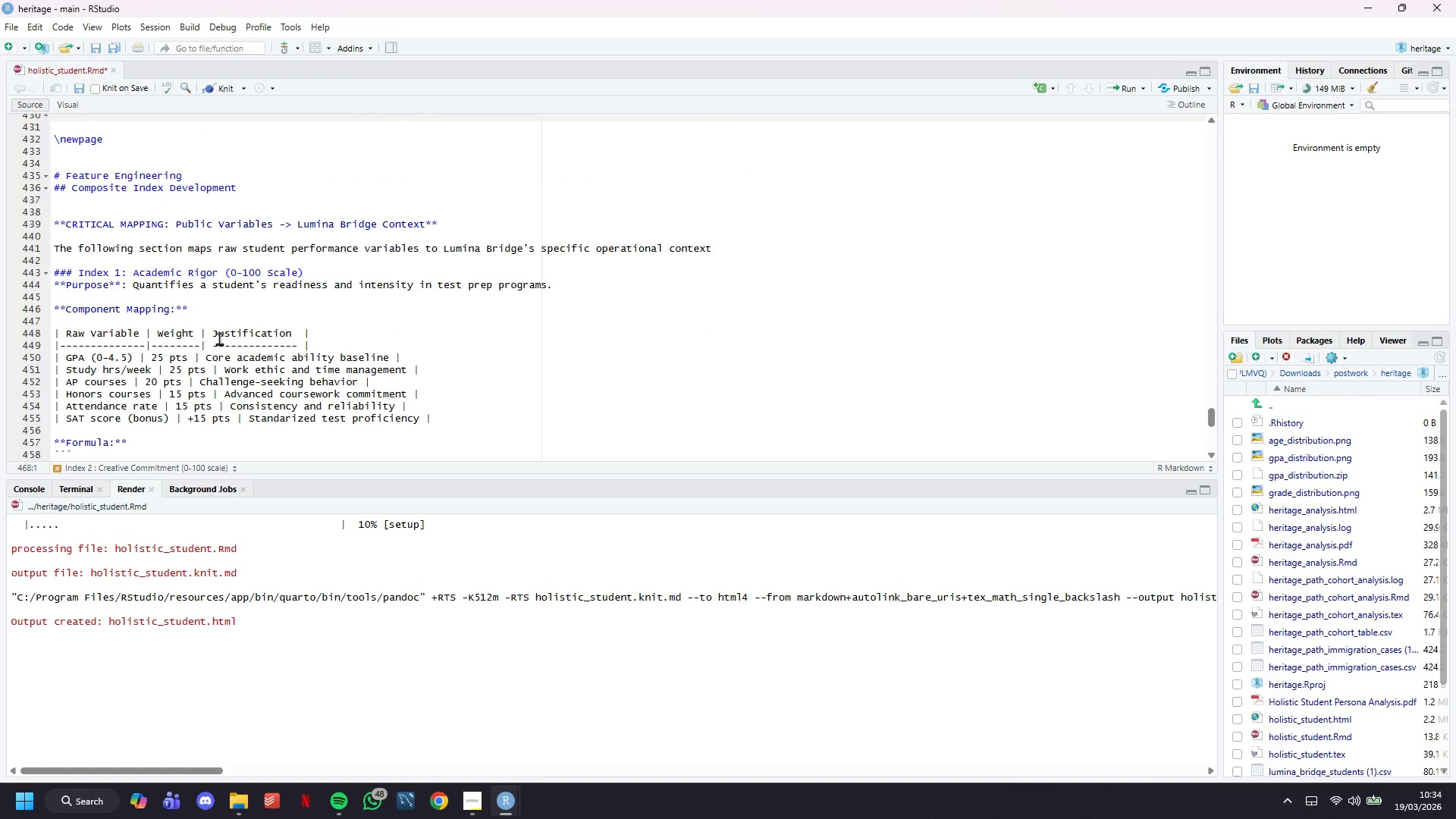 
key(Control+S)
 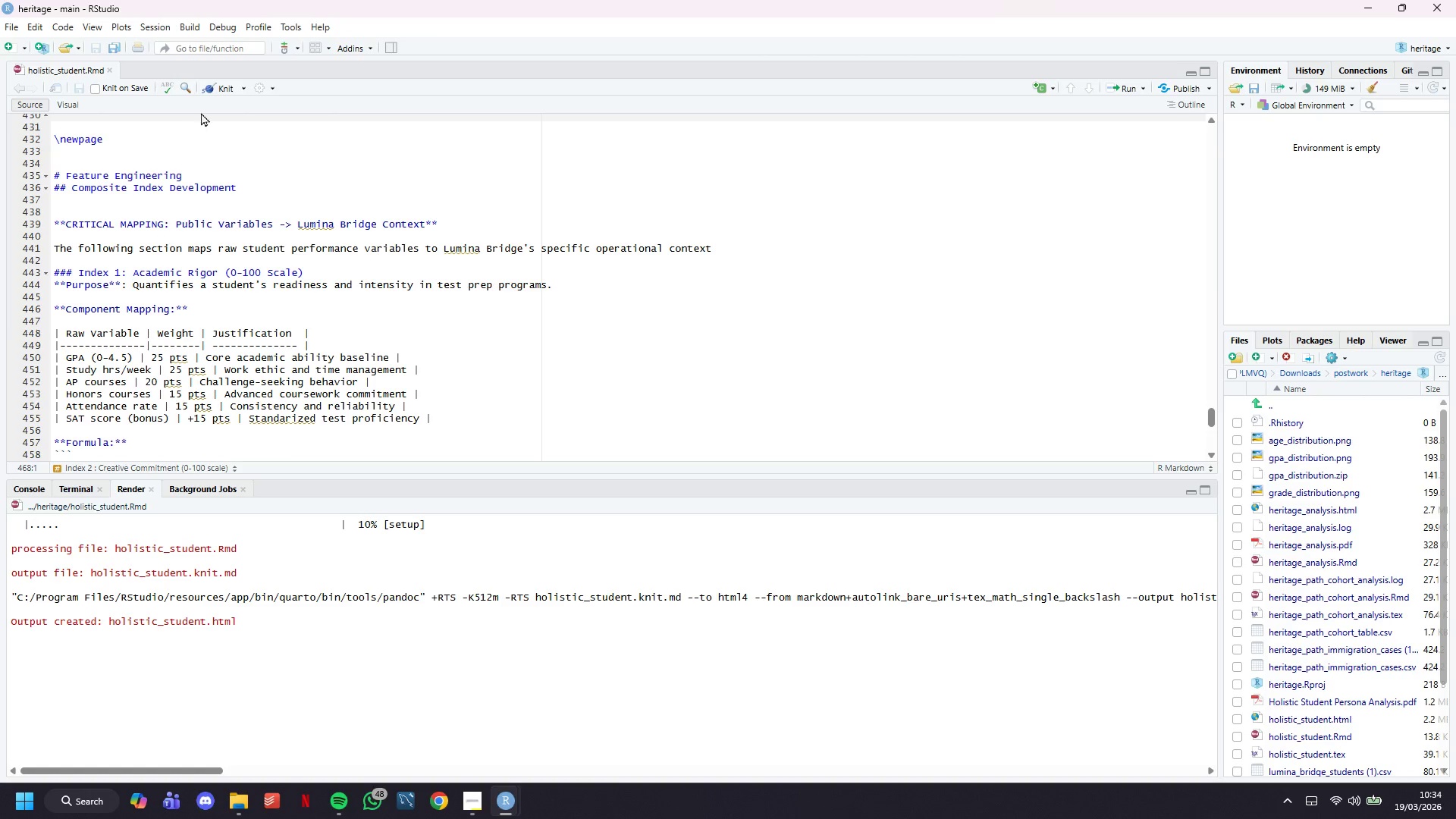 
left_click([212, 86])
 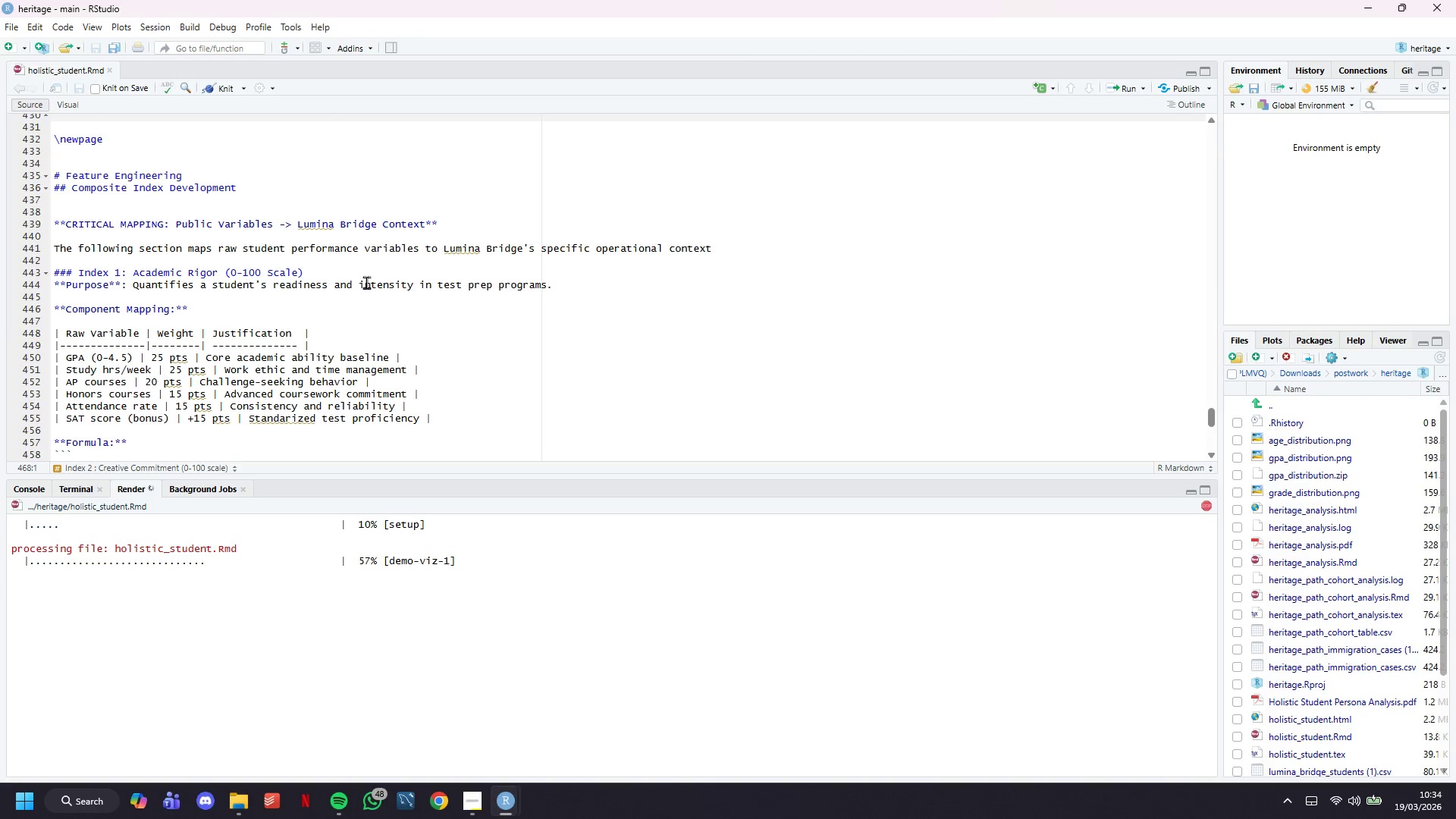 
wait(17.22)
 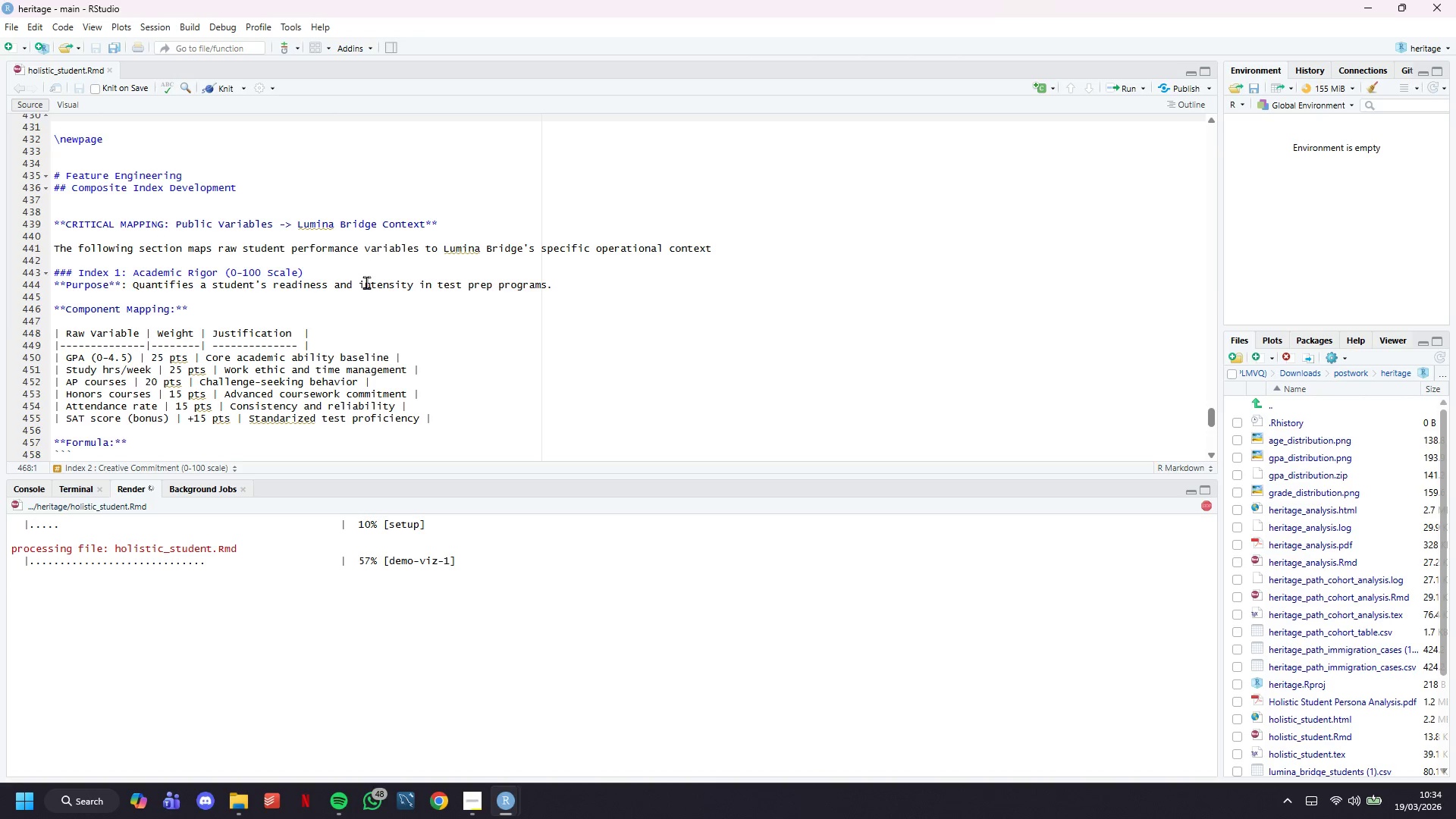 
left_click([475, 796])